 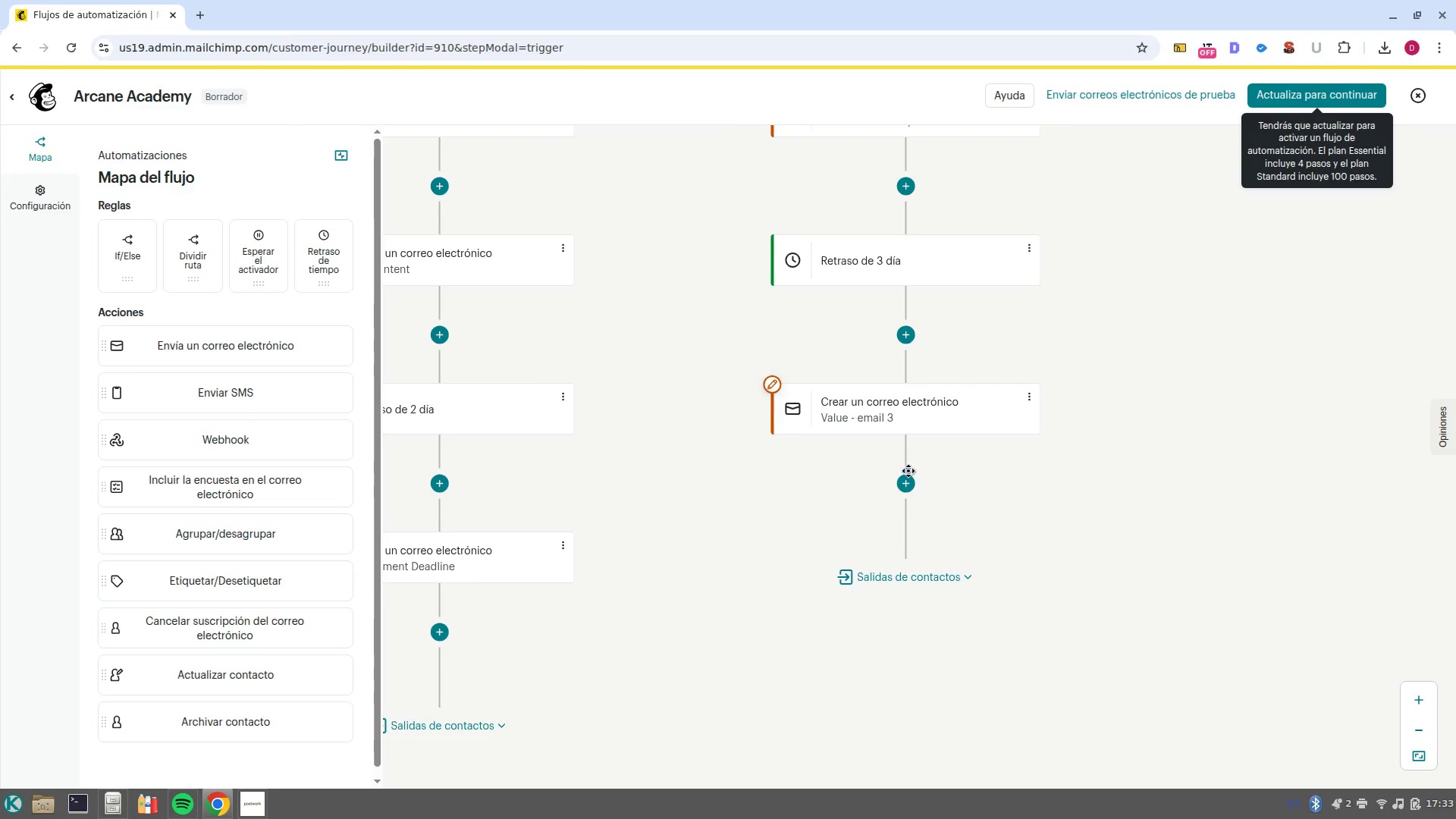 
left_click([909, 478])
 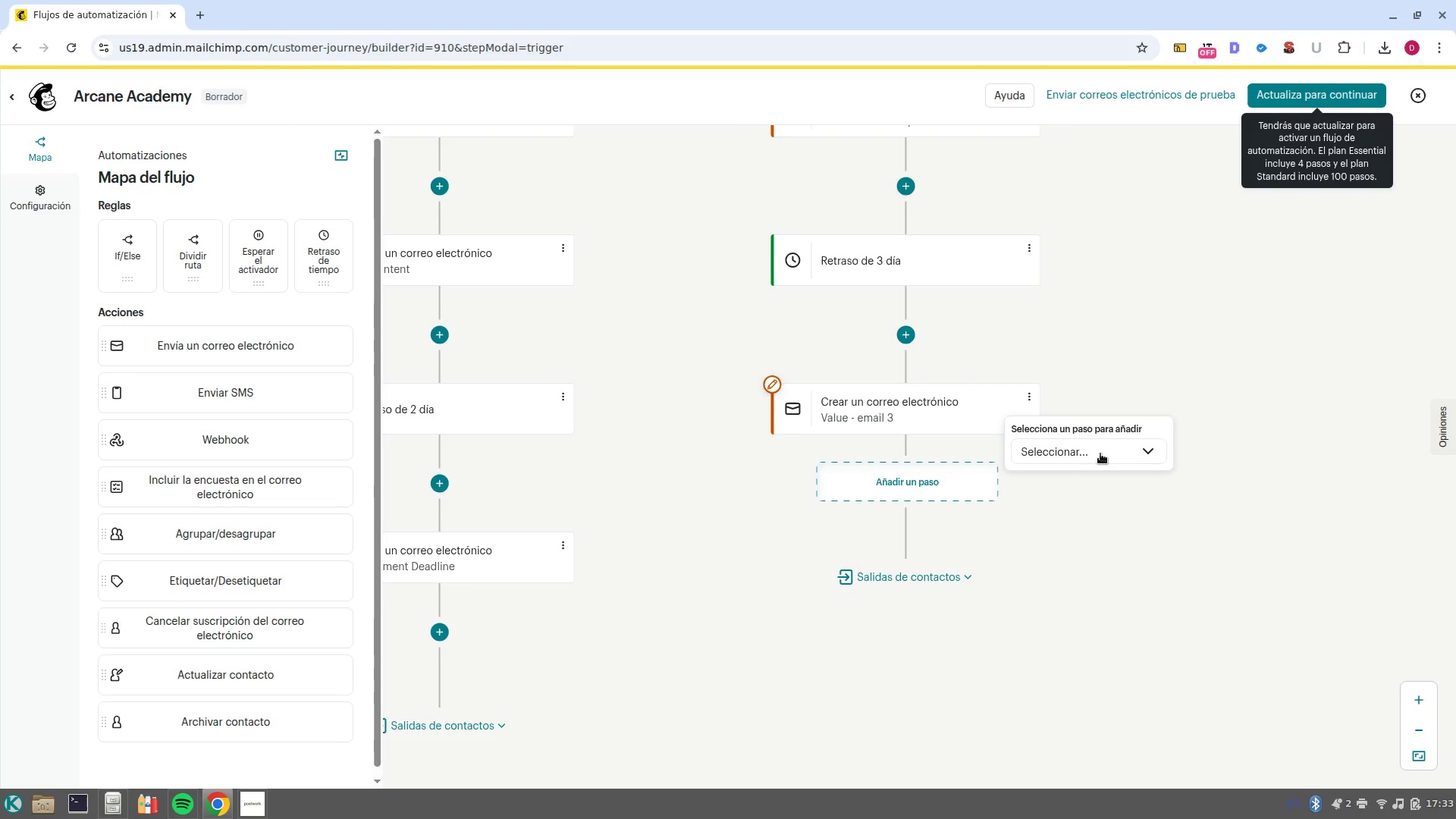 
left_click([1102, 451])
 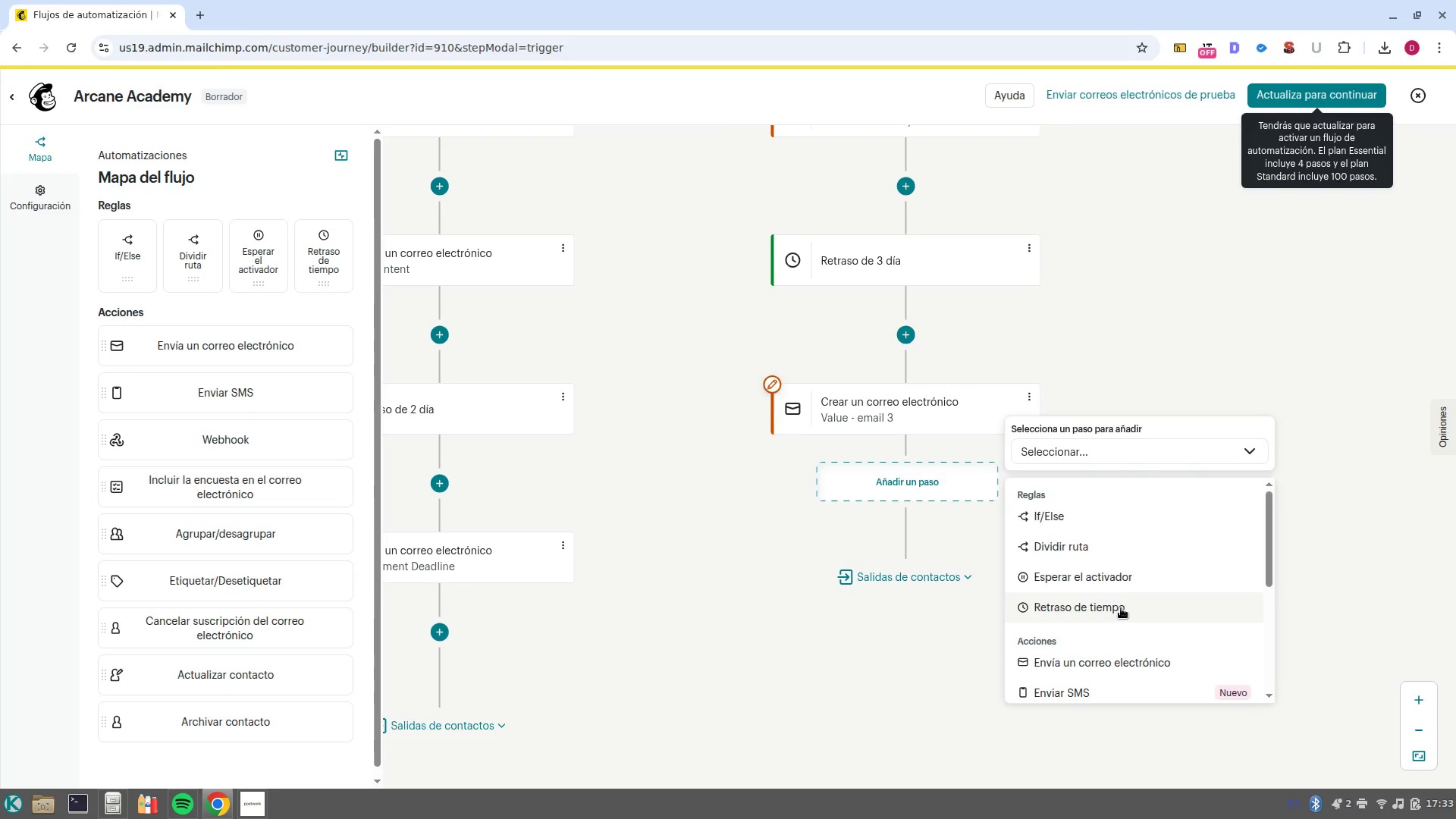 
left_click([1121, 609])
 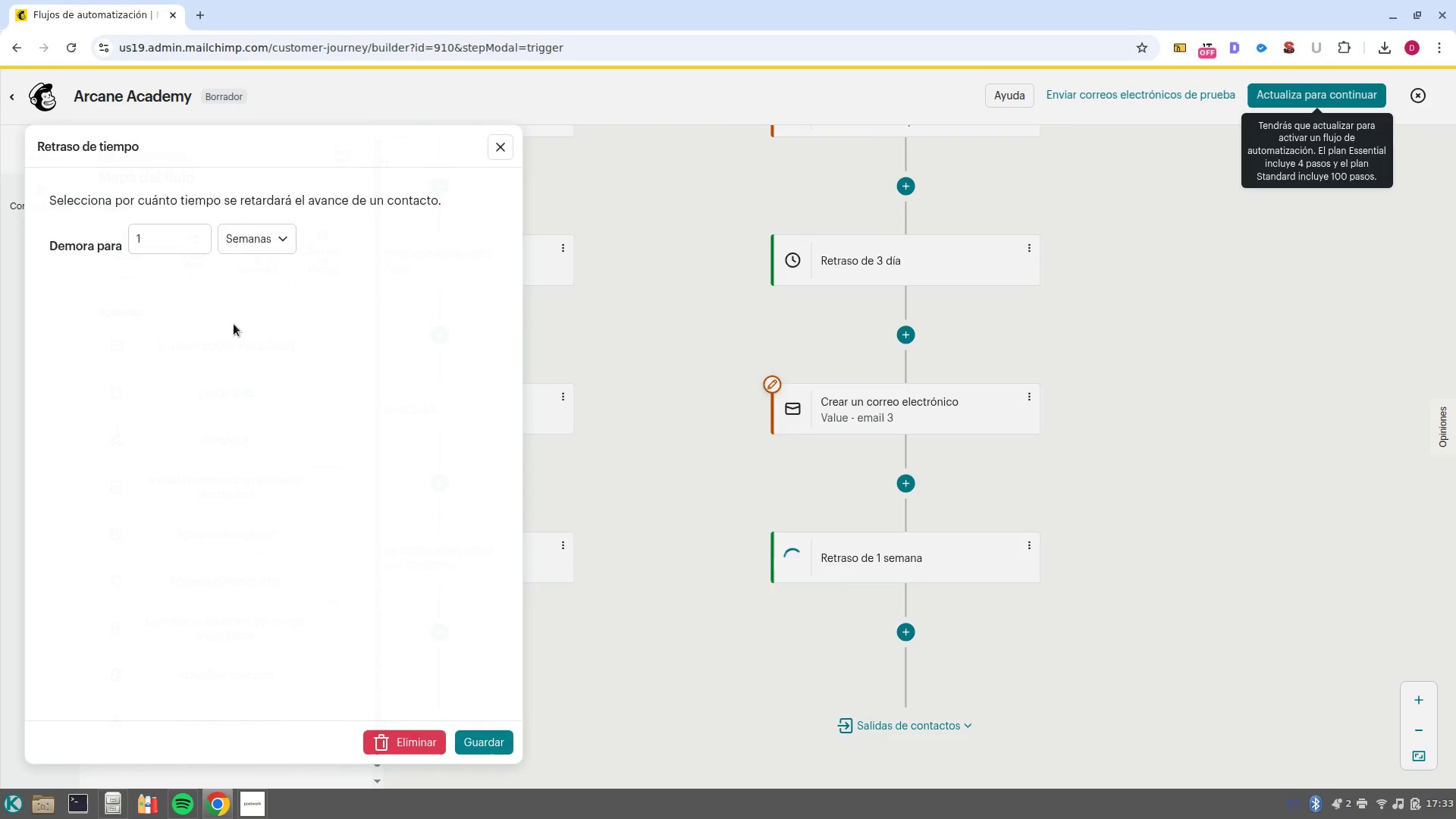 
left_click([255, 230])
 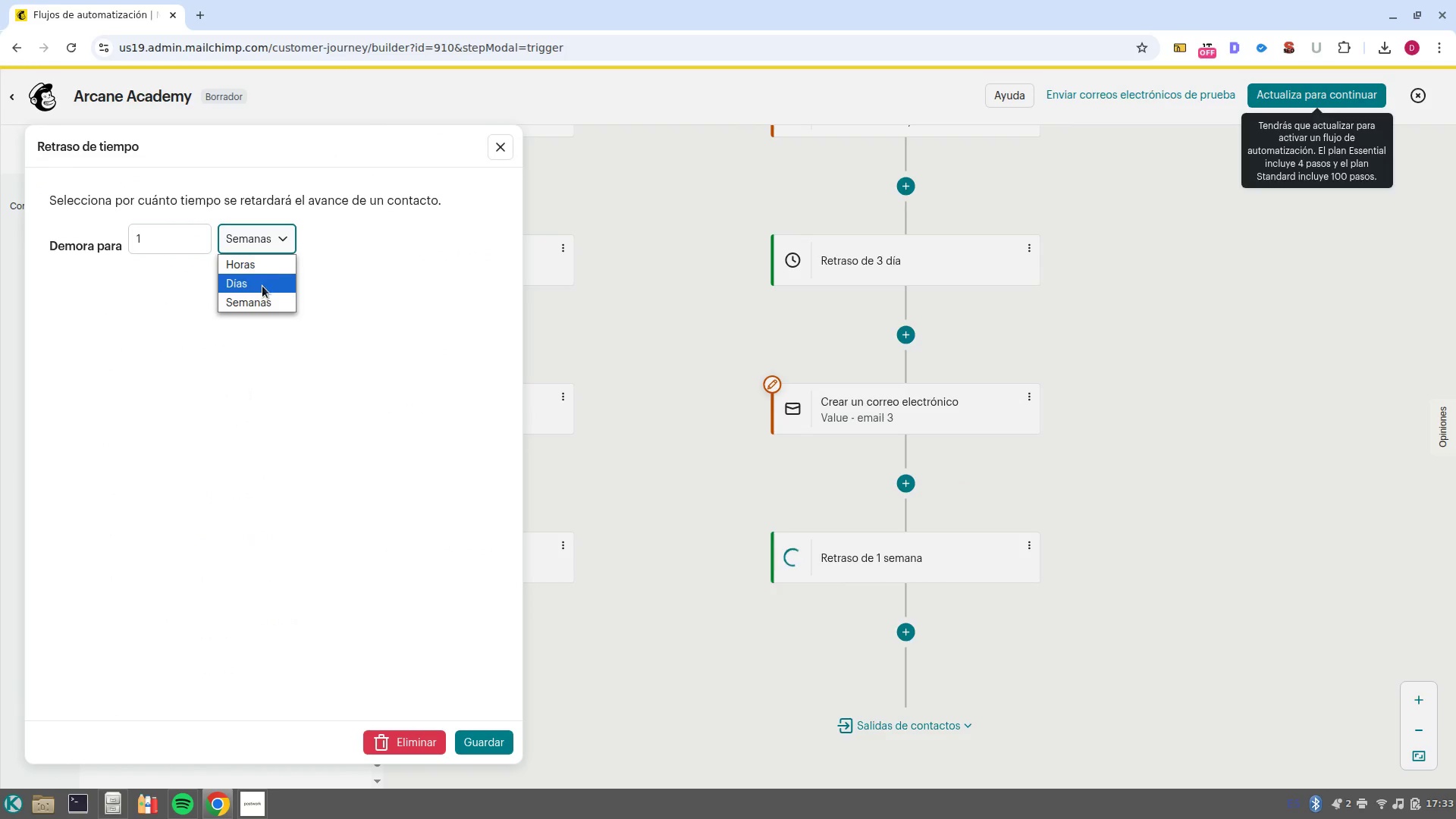 
left_click([262, 286])
 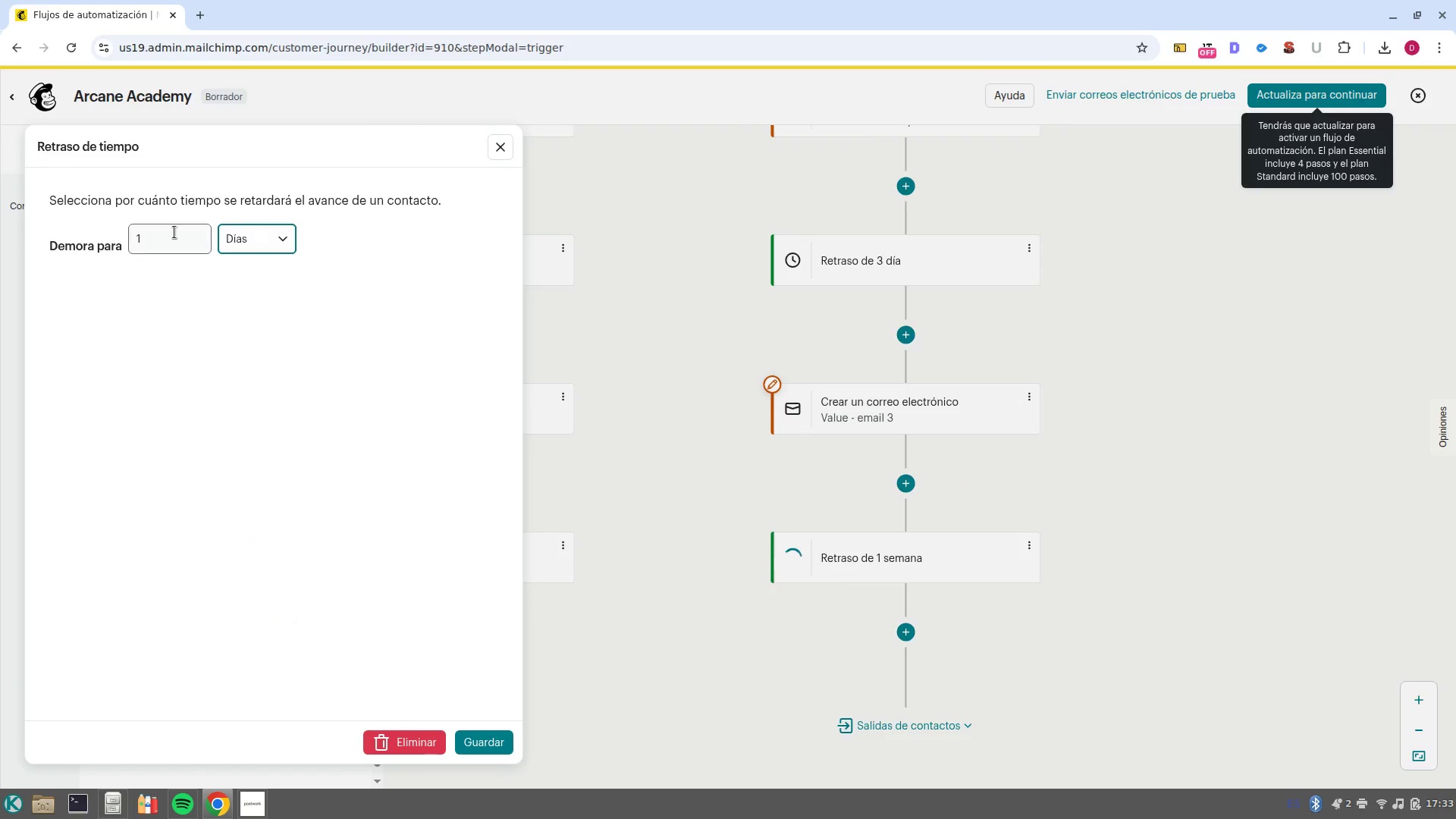 
left_click([173, 233])
 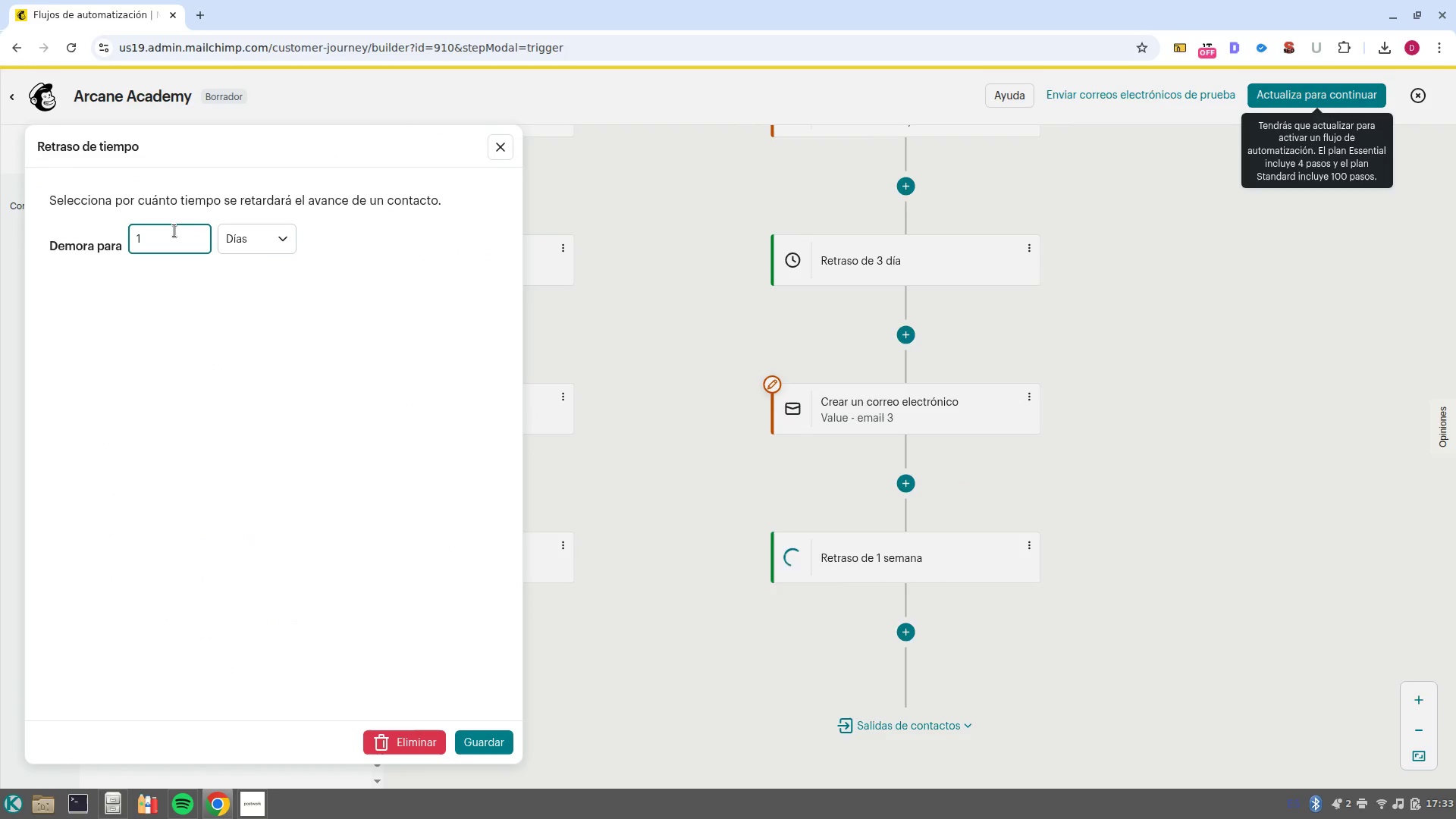 
key(Backspace)
 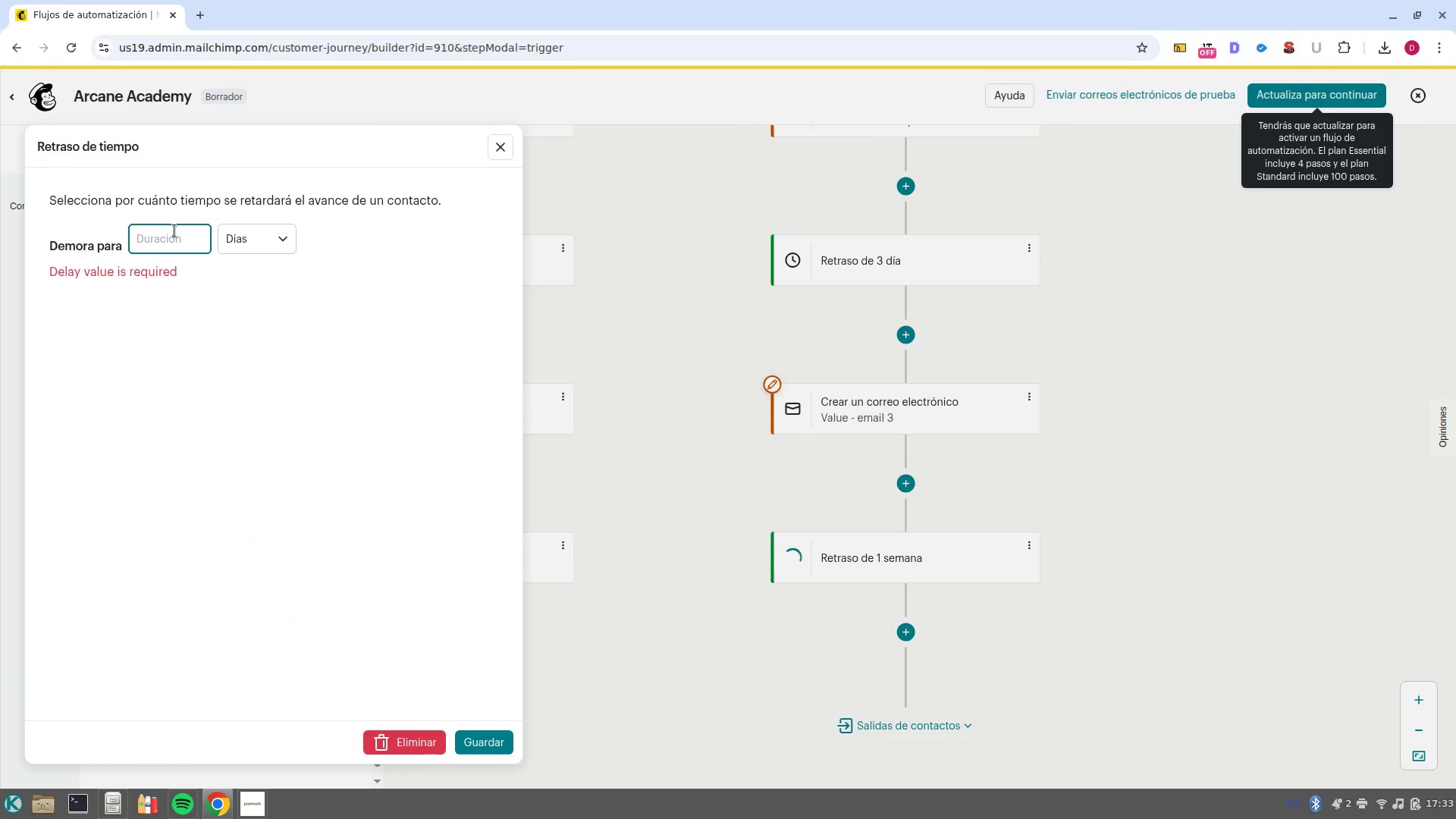 
key(2)
 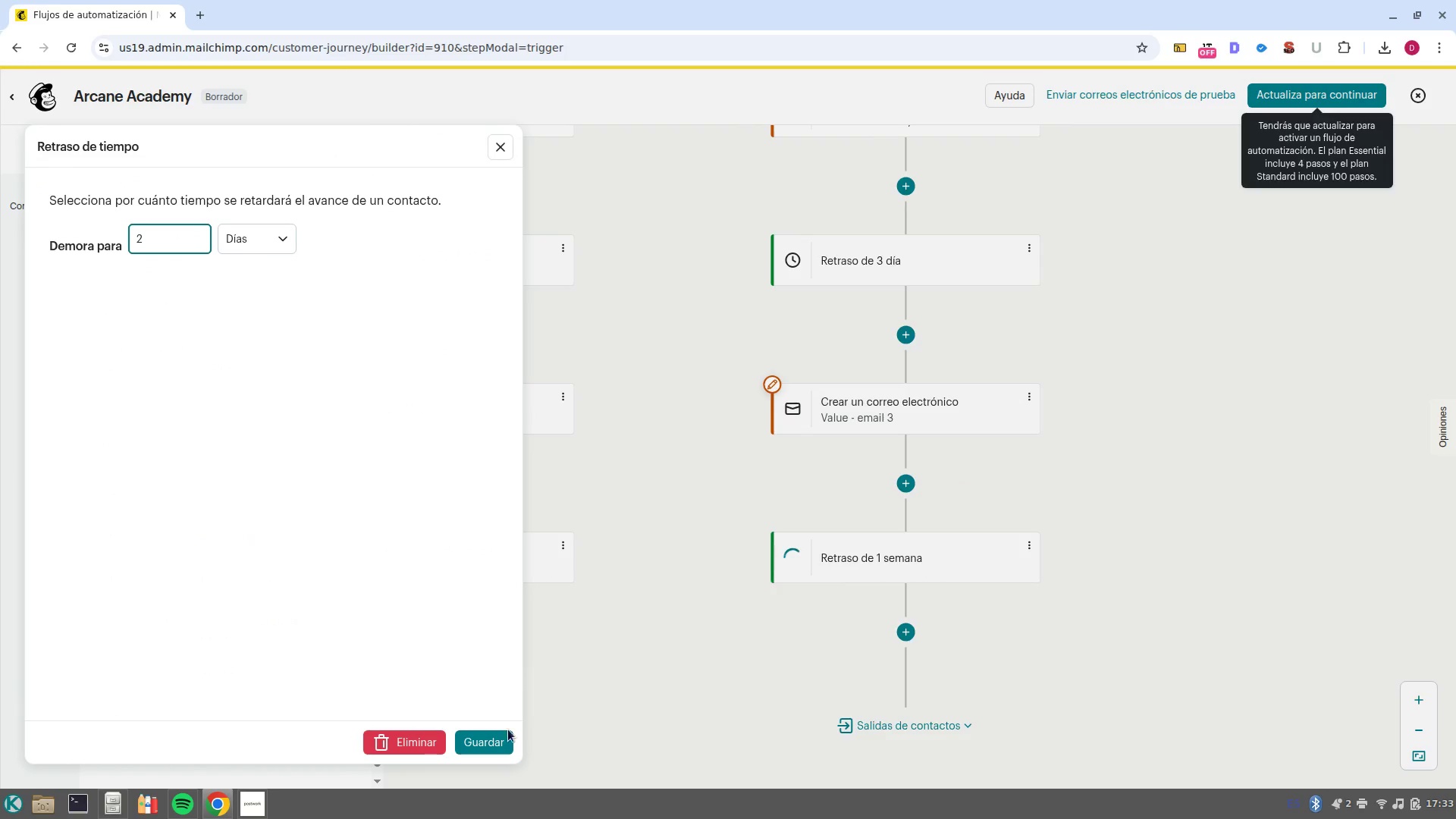 
left_click([506, 737])
 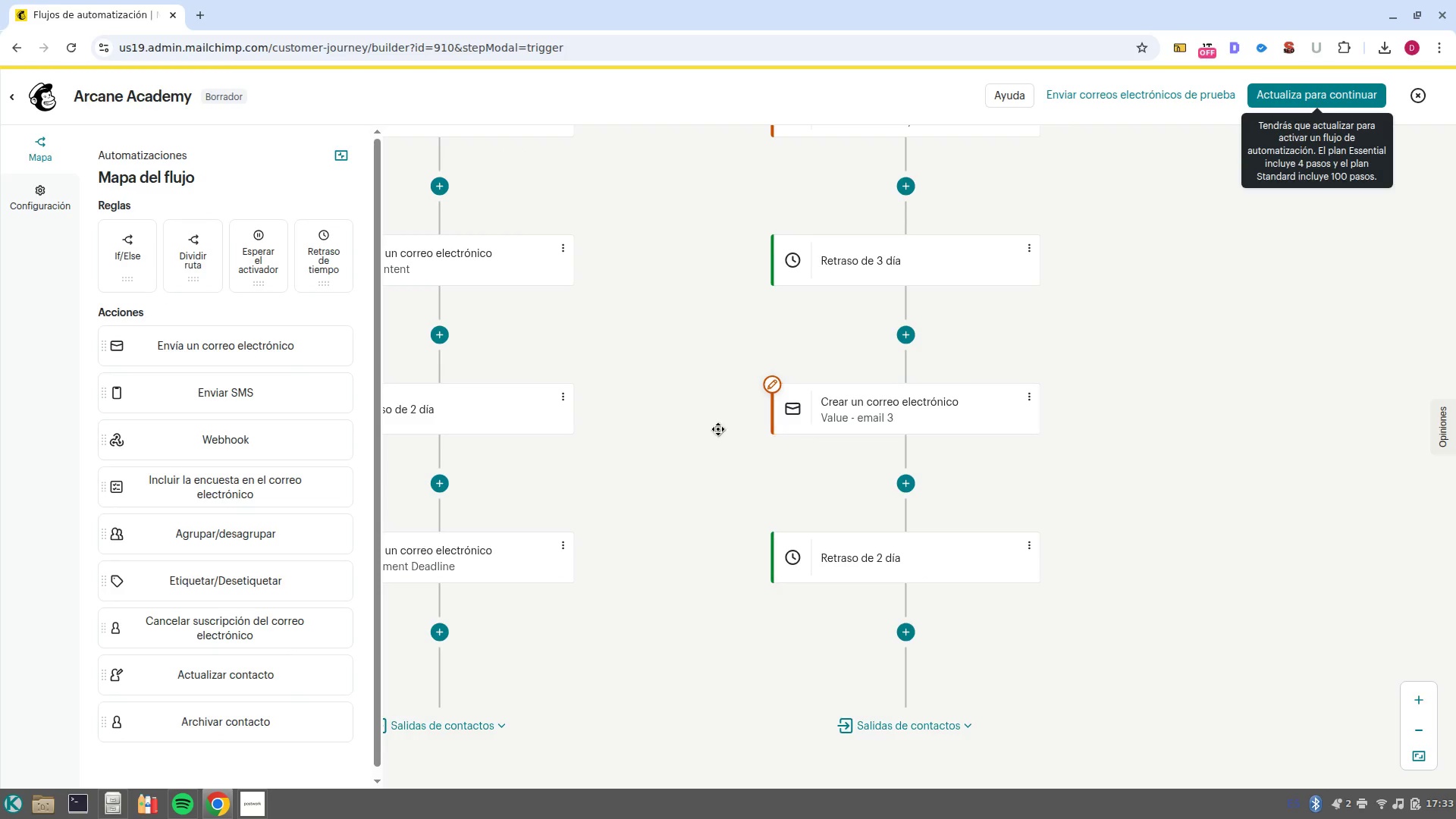 
scroll: coordinate [849, 544], scroll_direction: down, amount: 3.0
 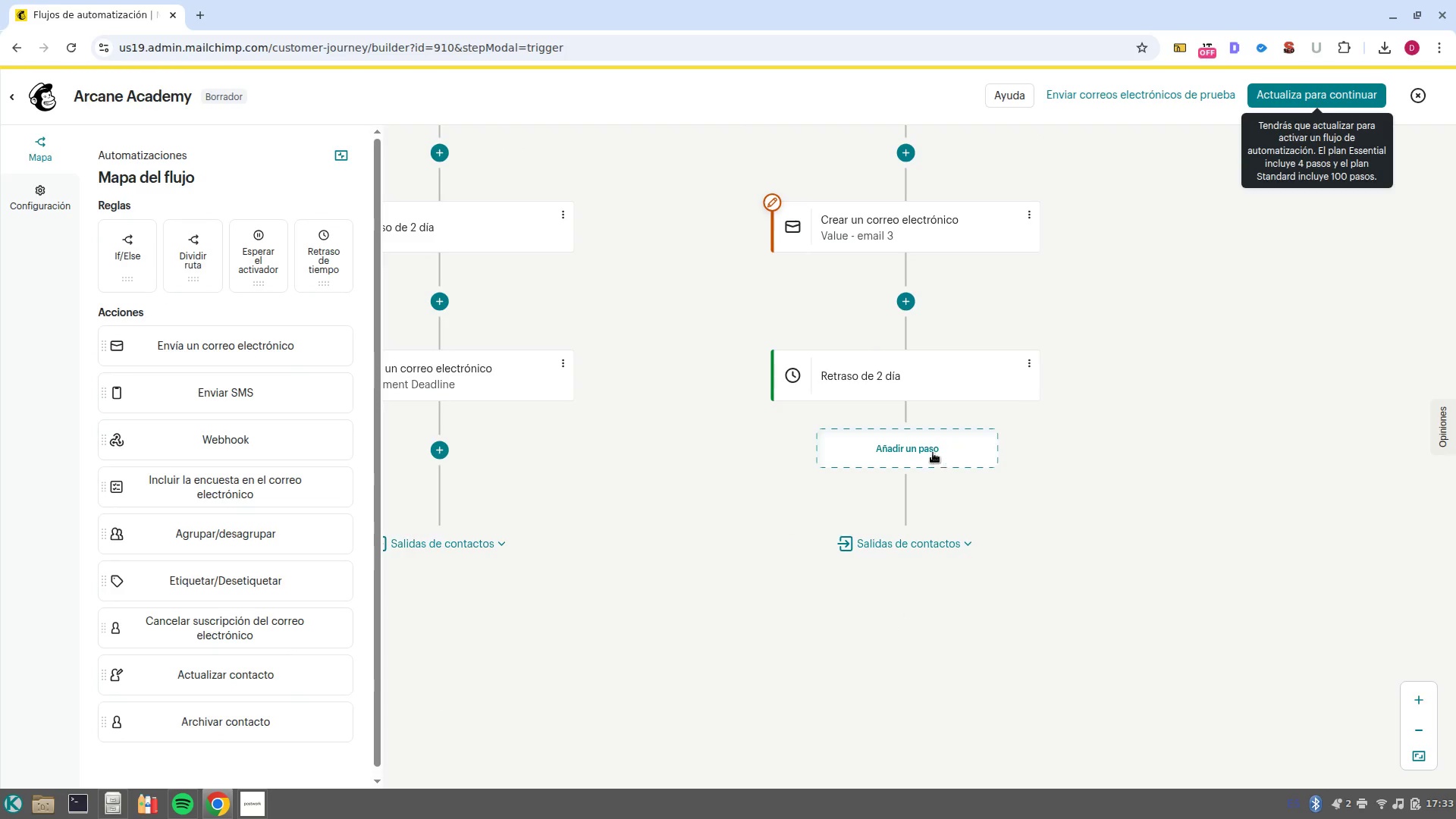 
left_click([923, 447])
 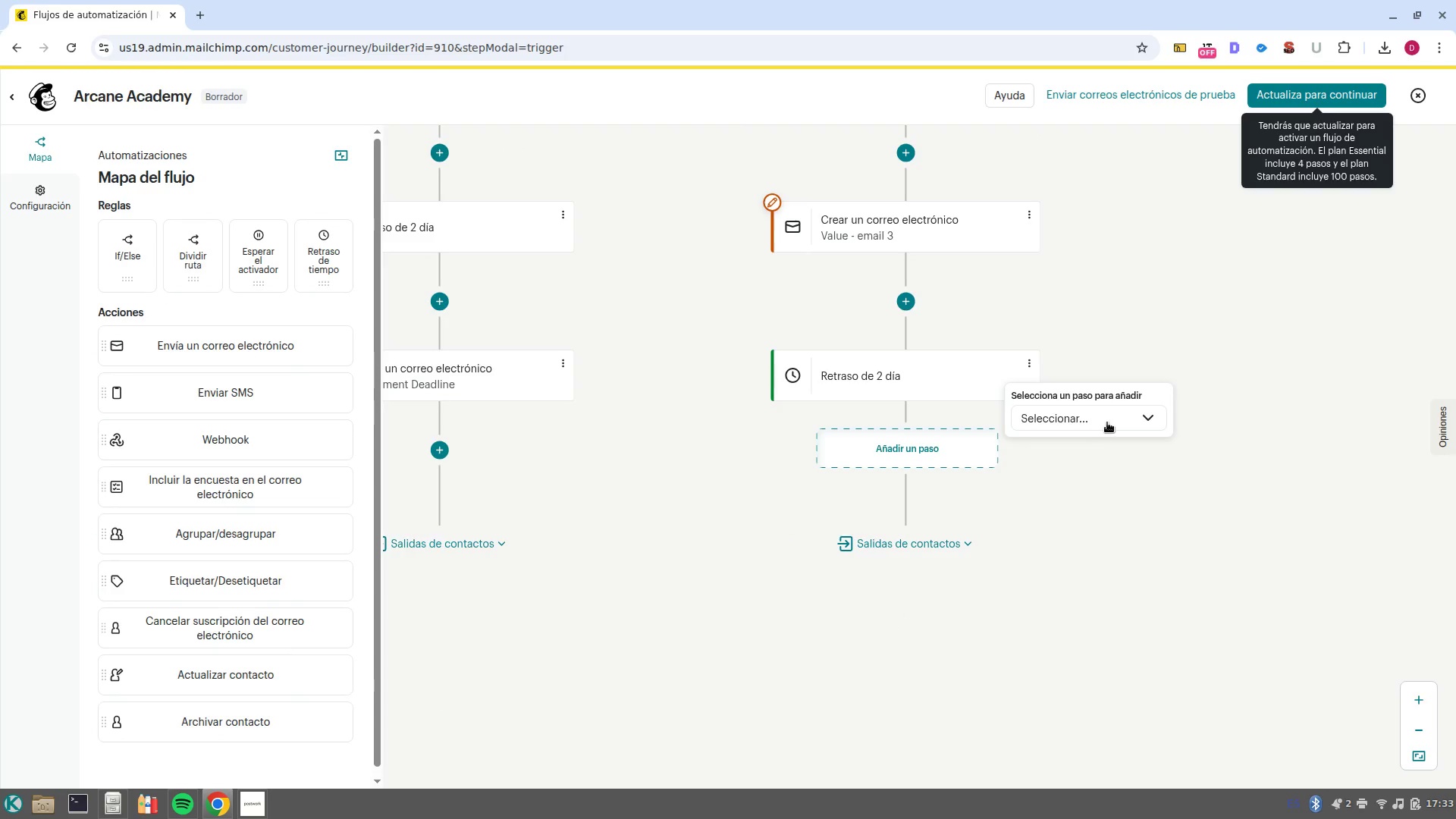 
left_click([1109, 416])
 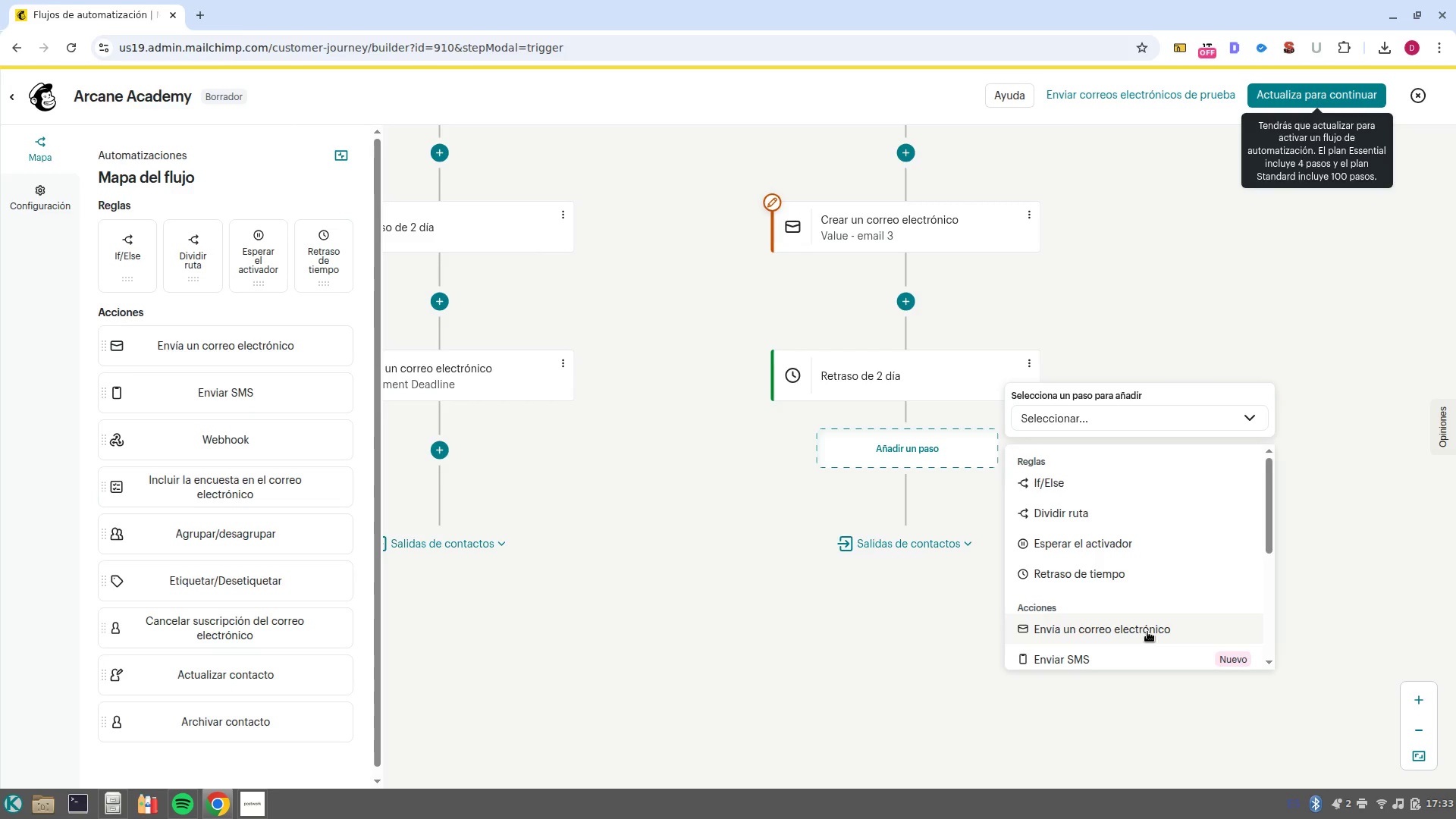 
left_click([1147, 632])
 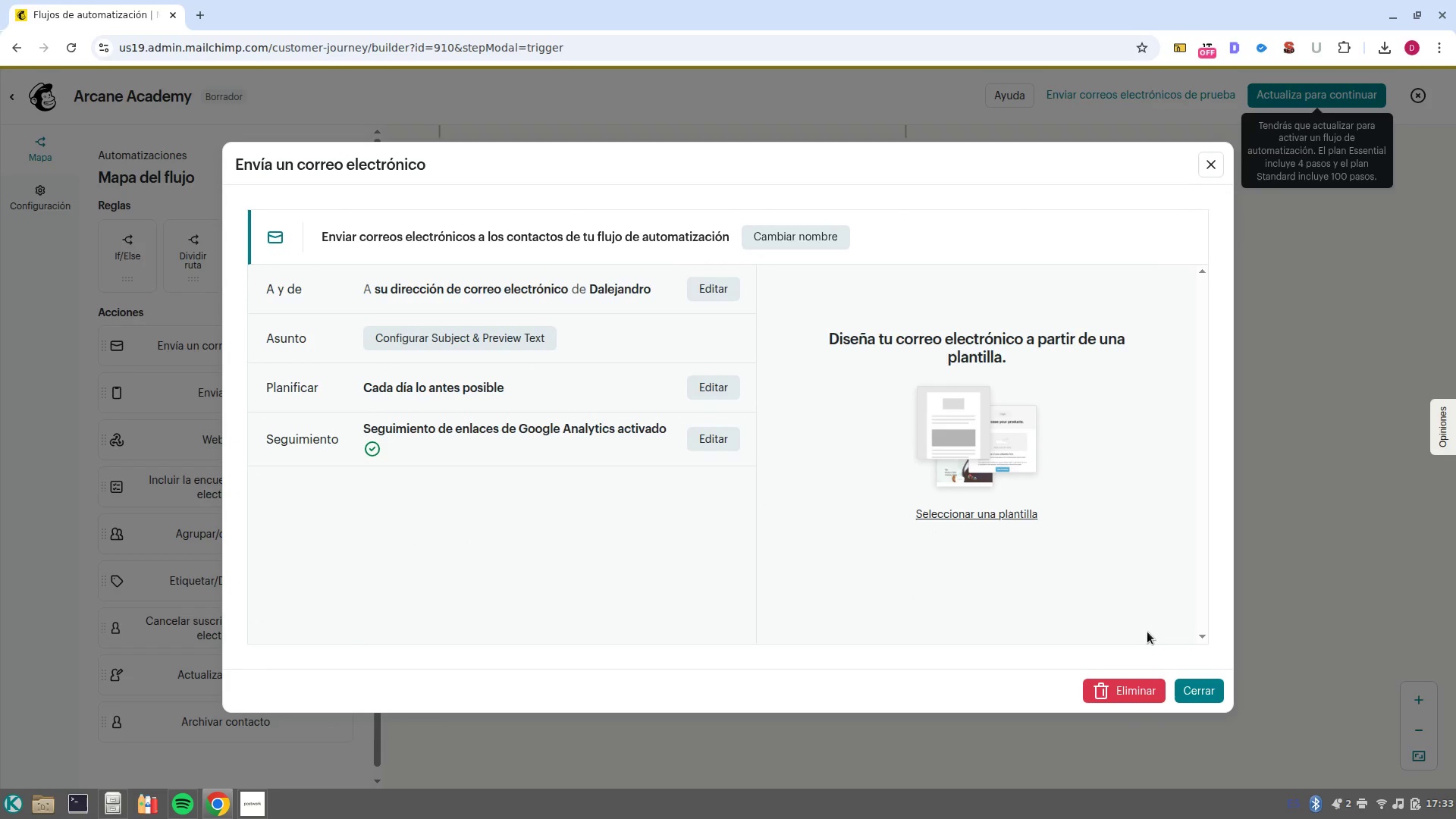 
left_click([777, 237])
 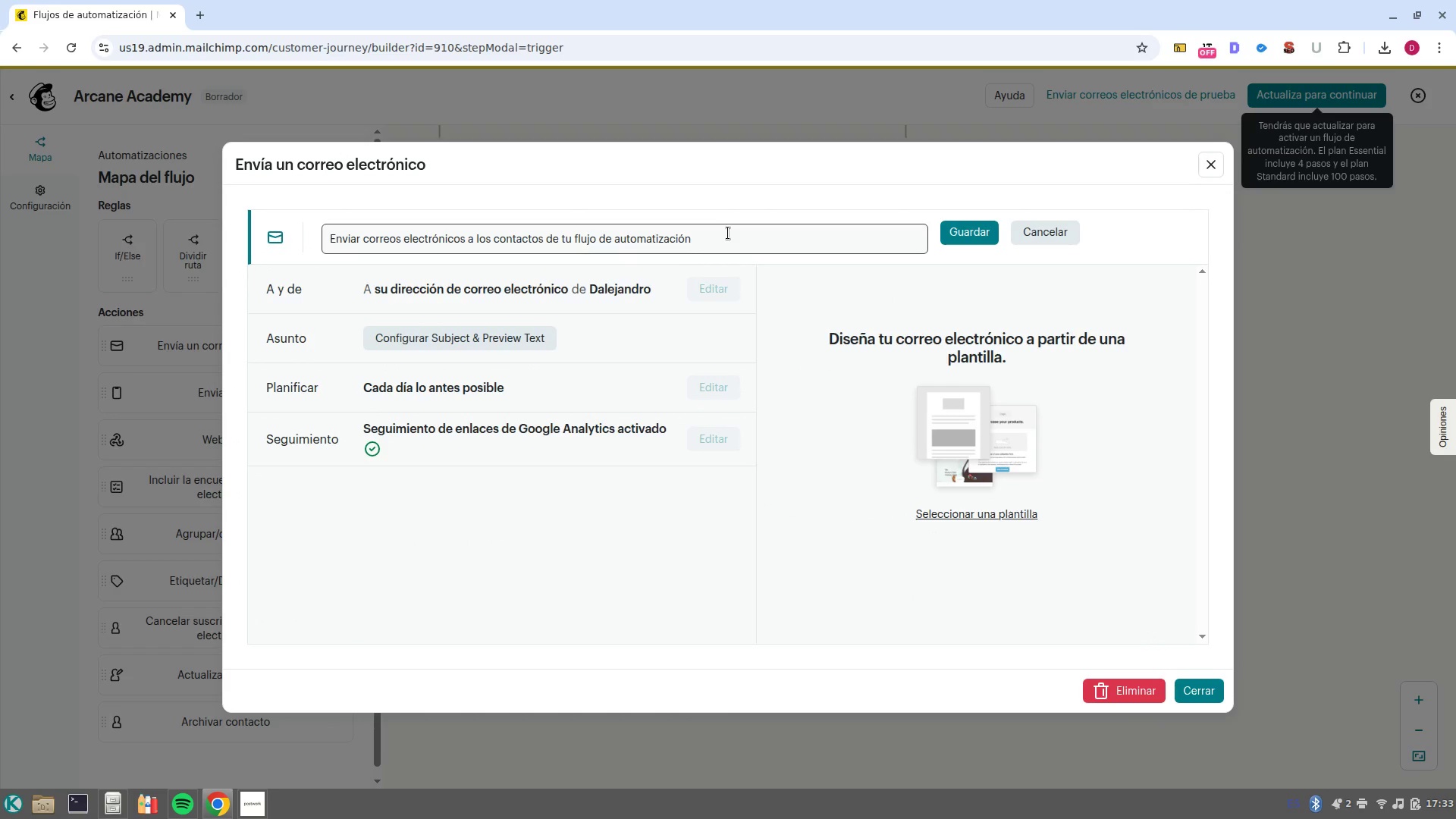 
double_click([728, 233])
 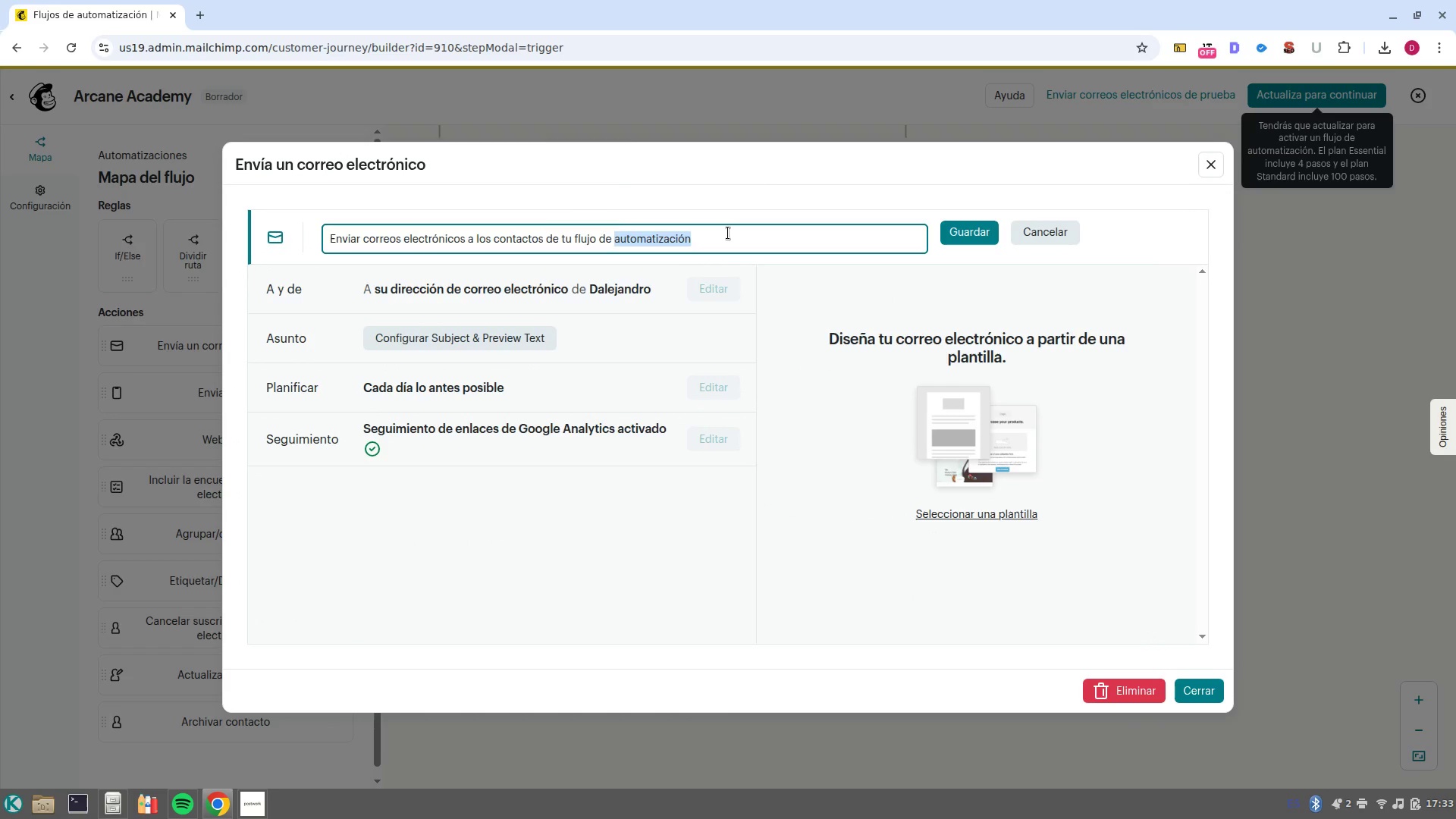 
triple_click([728, 233])
 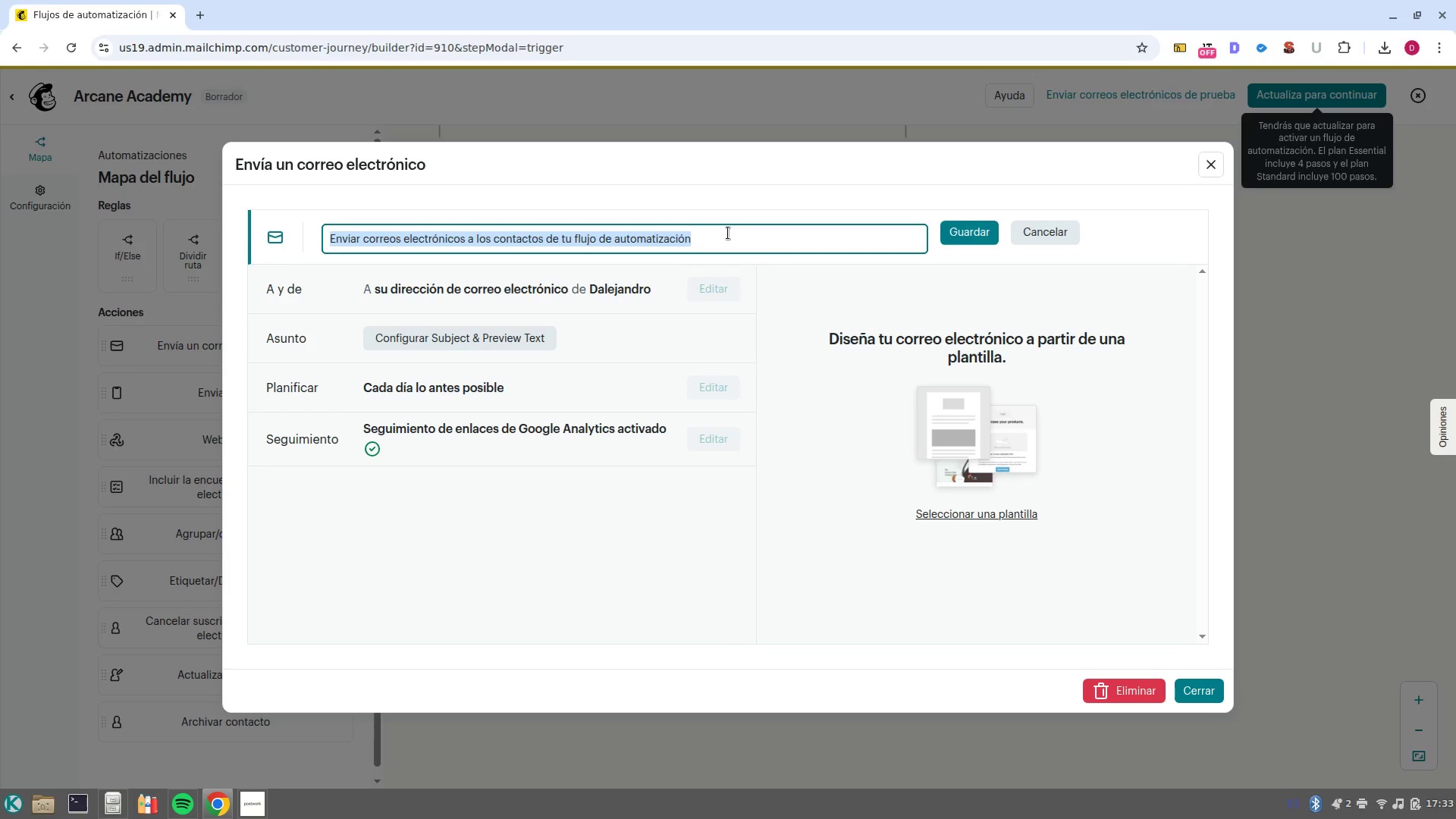 
wait(5.51)
 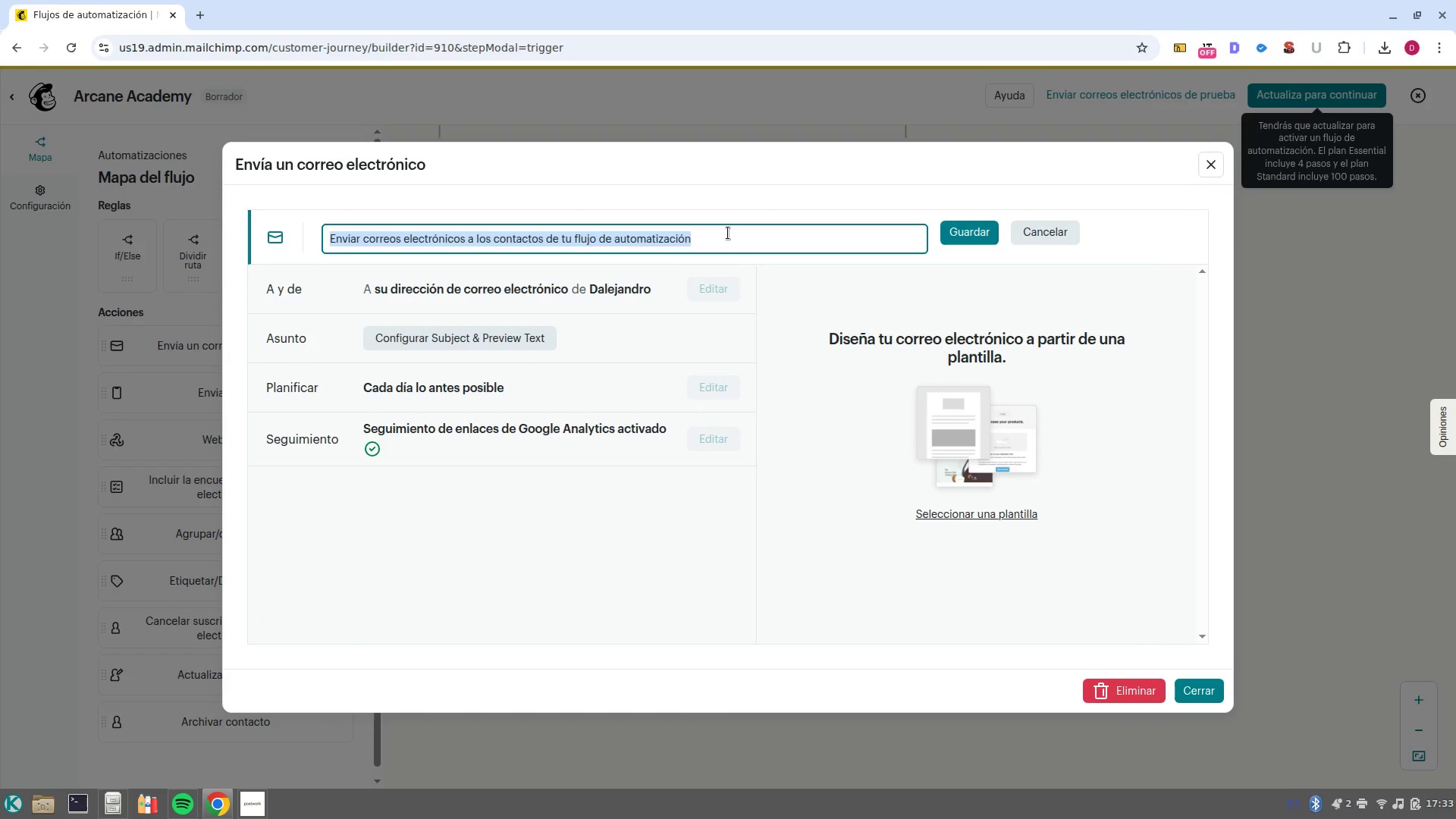 
type(Value email 4)
 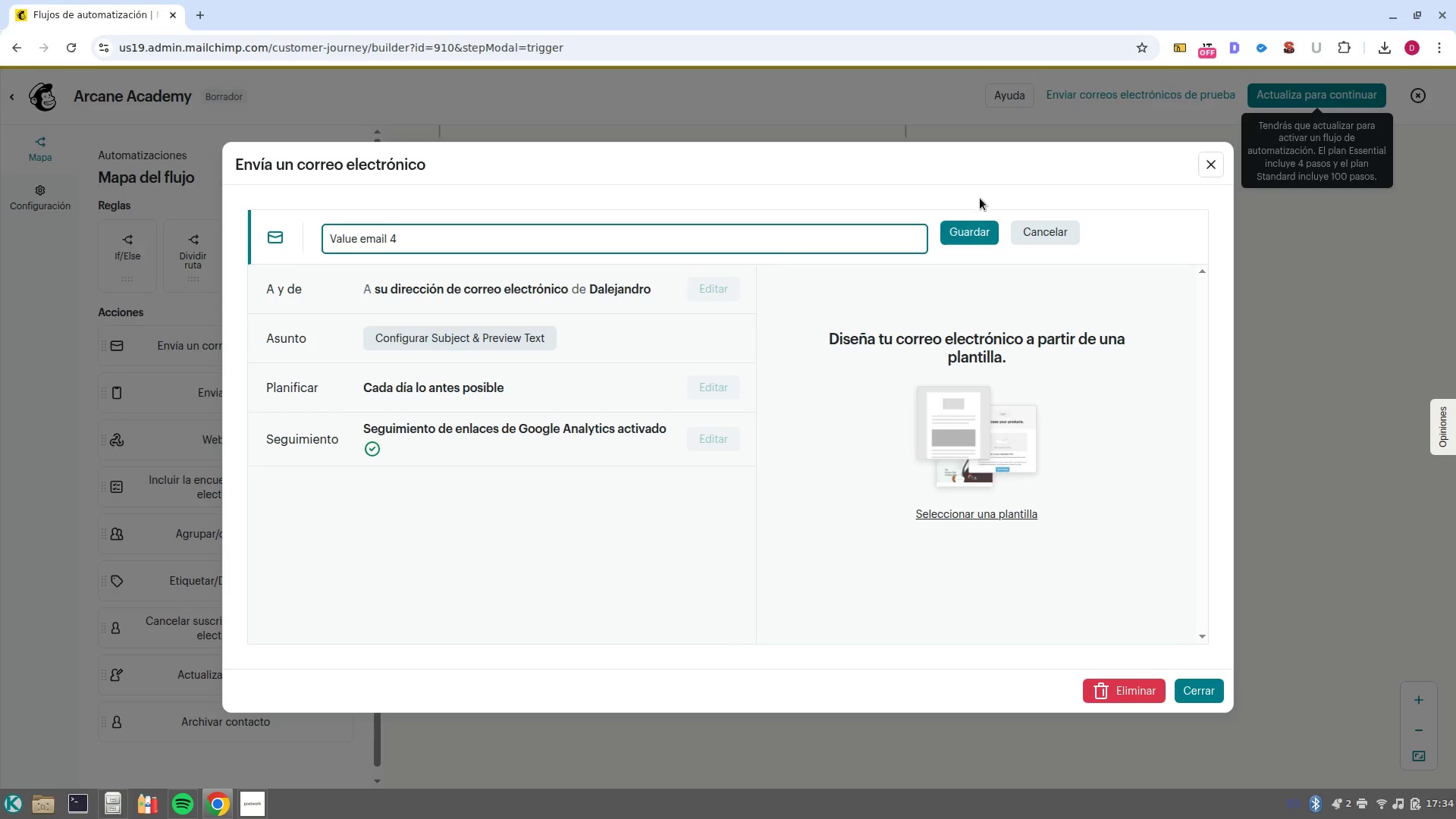 
left_click([962, 245])
 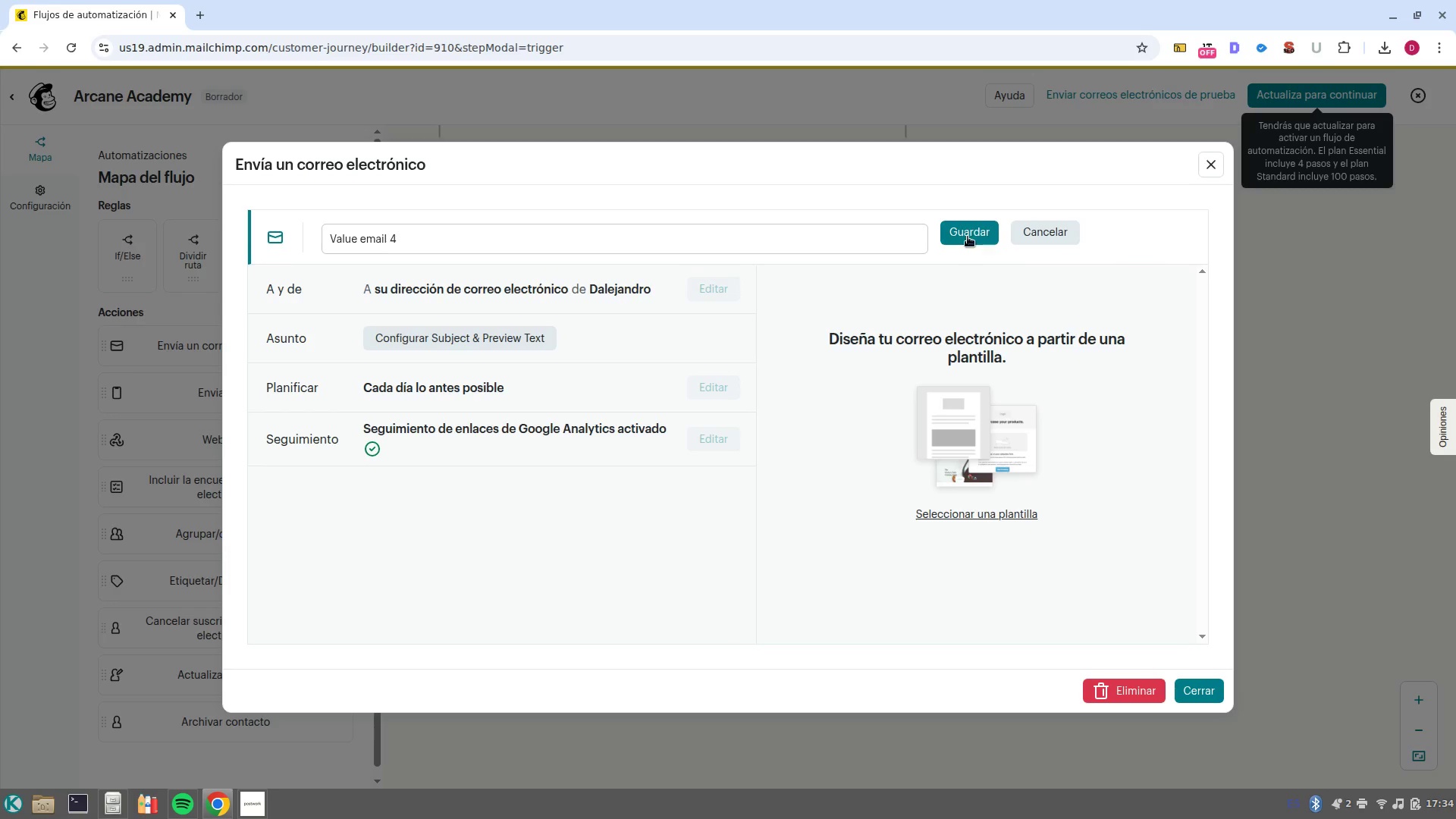 
left_click([968, 237])
 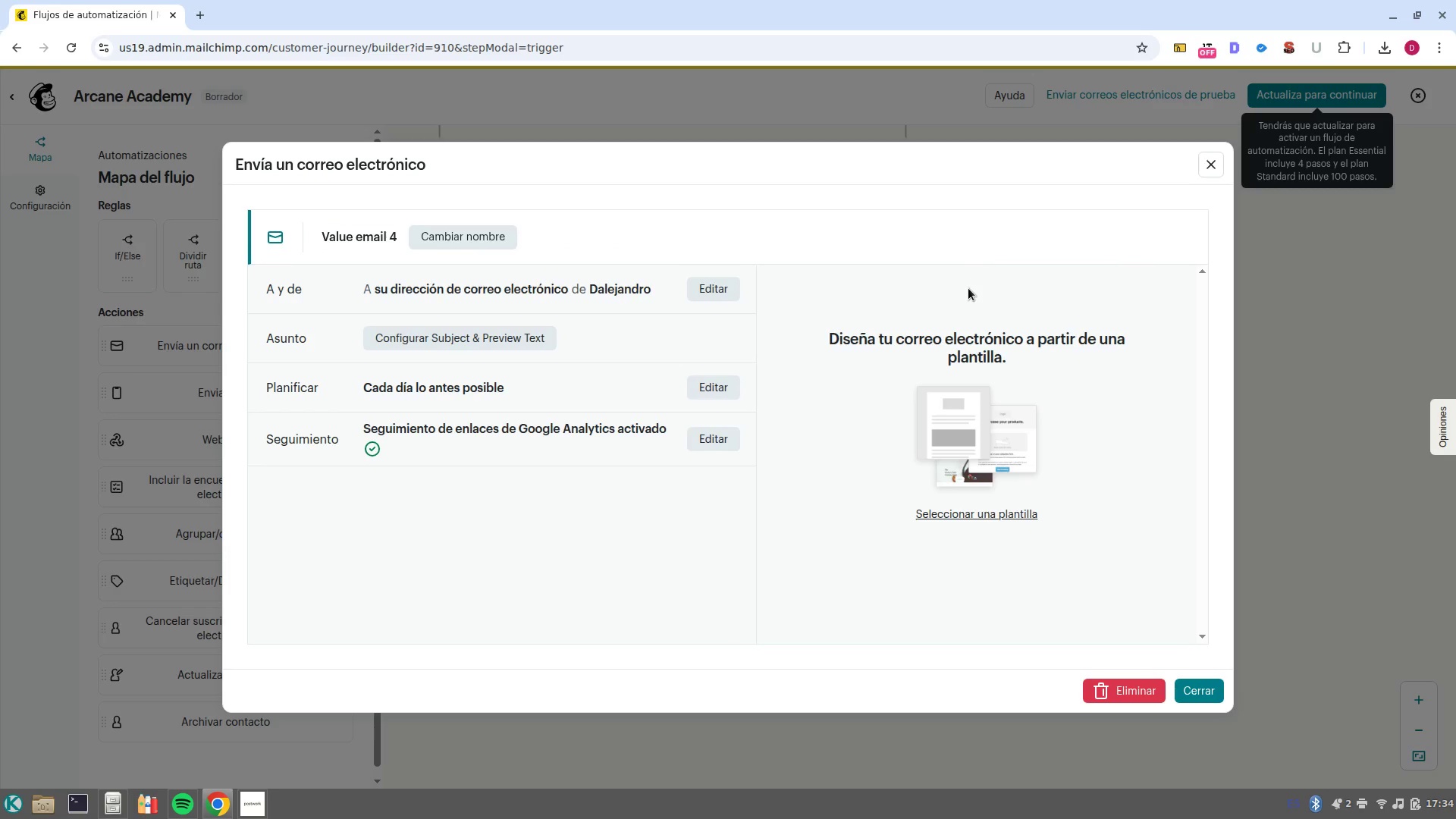 
left_click([1202, 703])
 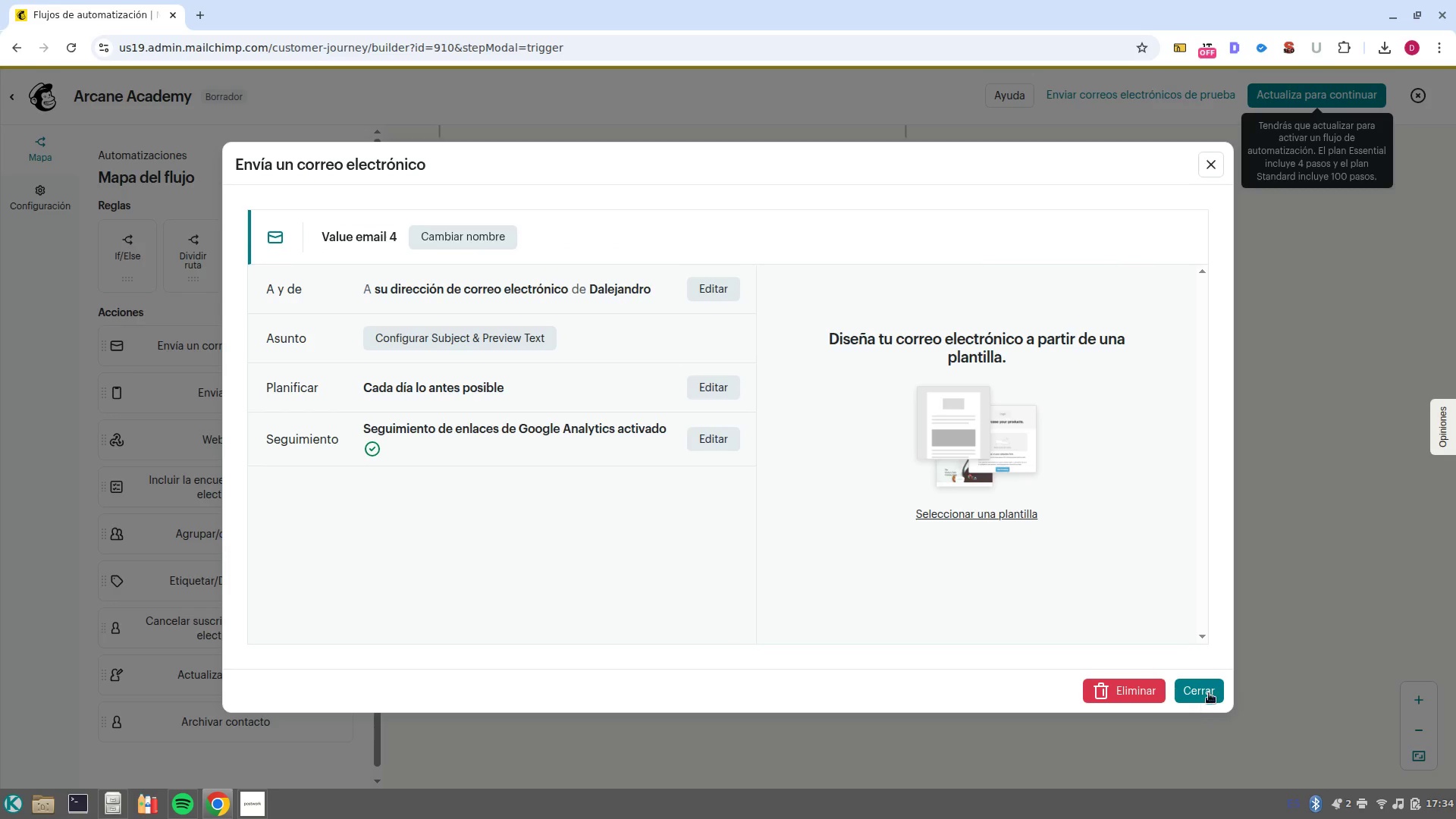 
left_click([1209, 693])
 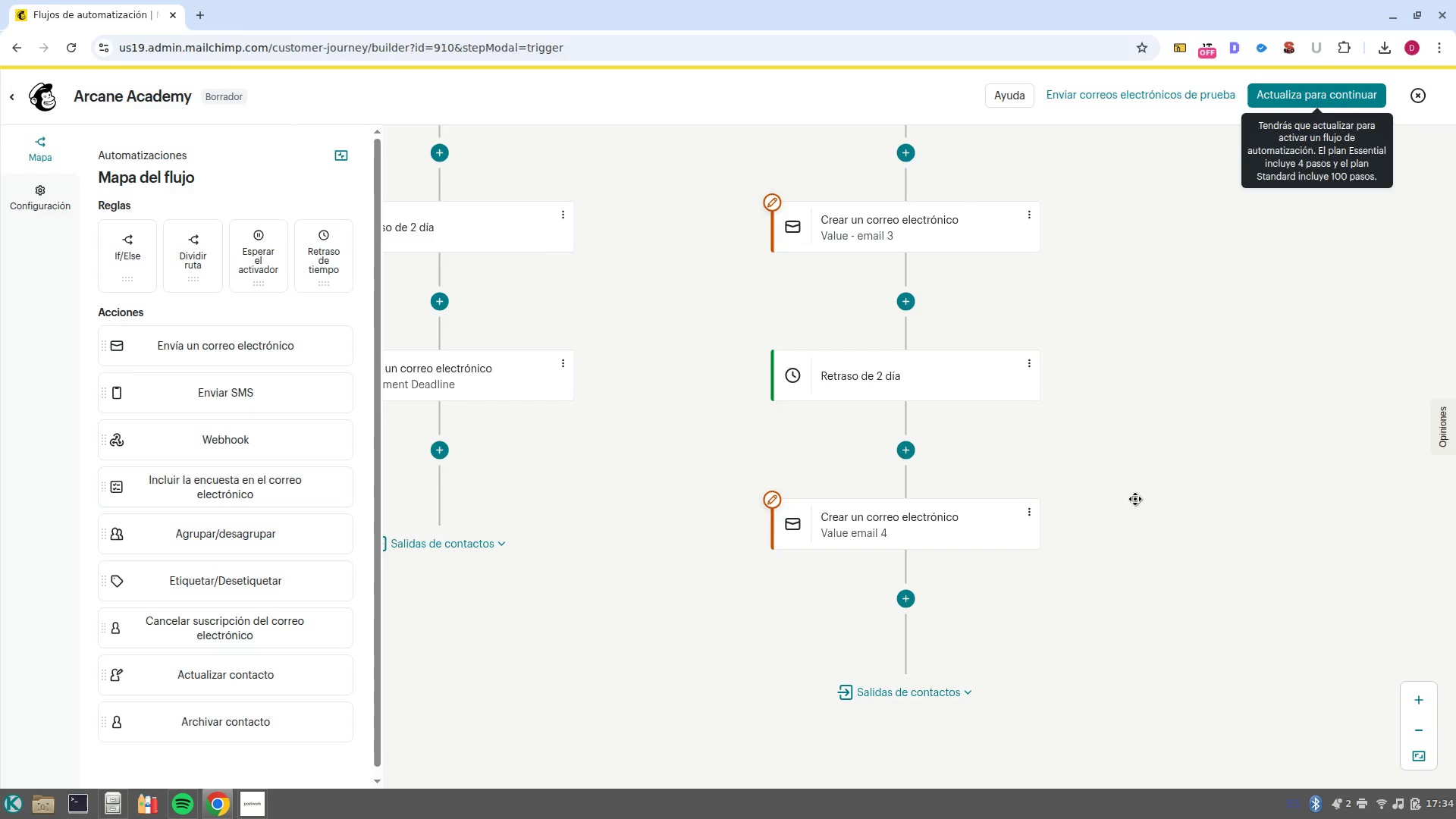 
left_click_drag(start_coordinate=[1129, 496], to_coordinate=[1118, 639])
 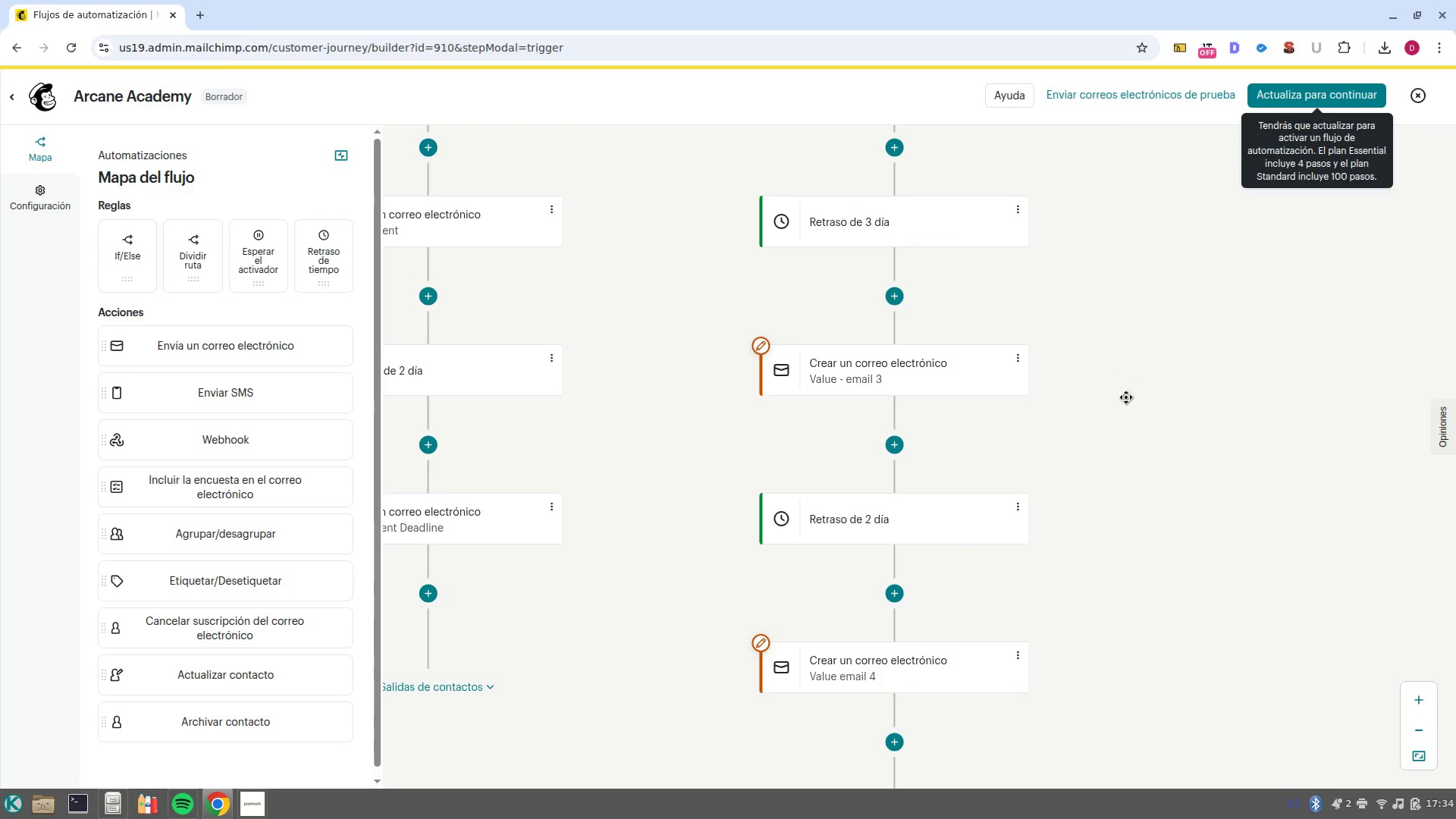 
left_click_drag(start_coordinate=[1131, 424], to_coordinate=[1144, 510])
 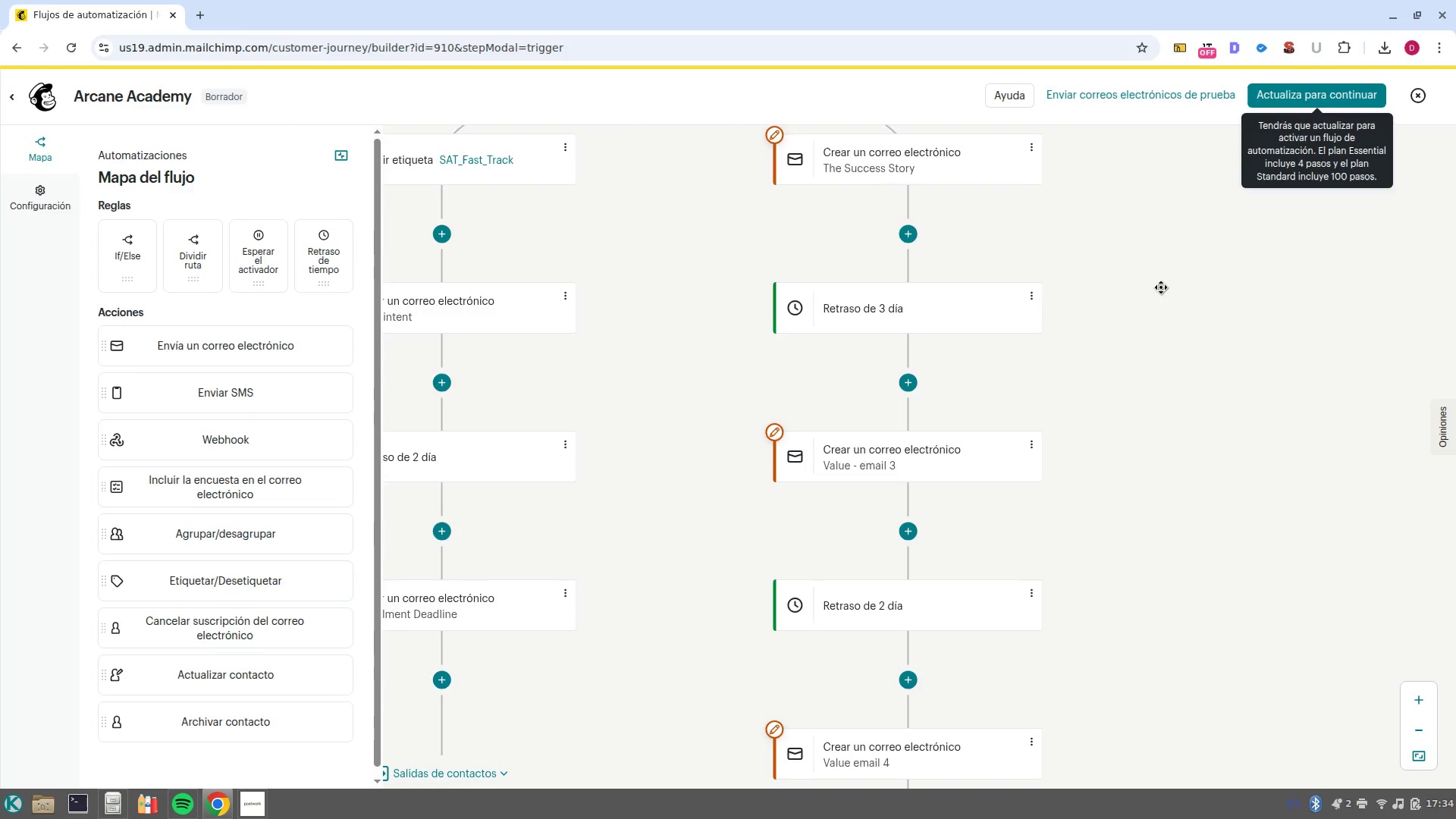 
left_click_drag(start_coordinate=[1166, 317], to_coordinate=[1181, 475])
 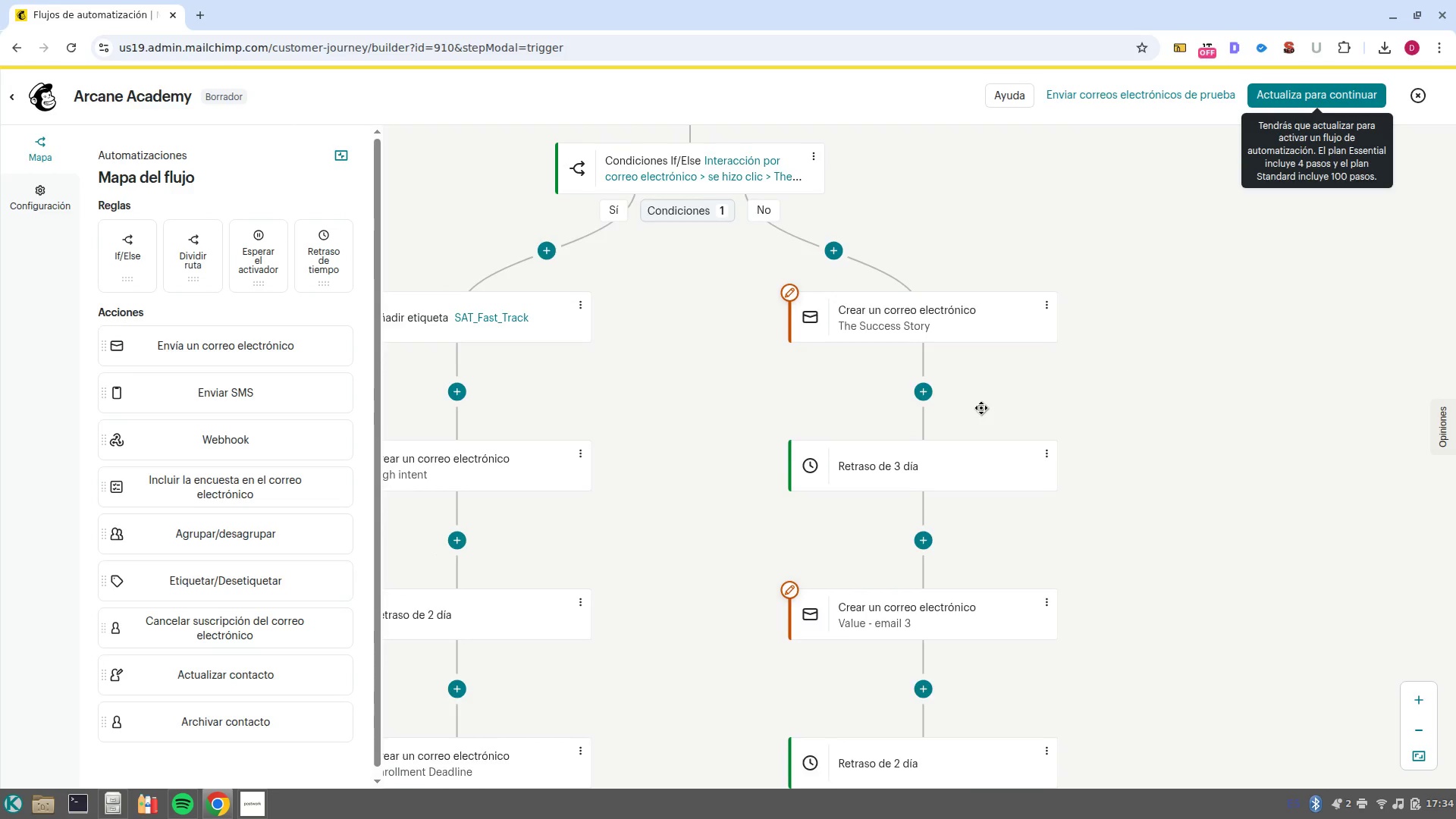 
left_click_drag(start_coordinate=[984, 411], to_coordinate=[1131, 477])
 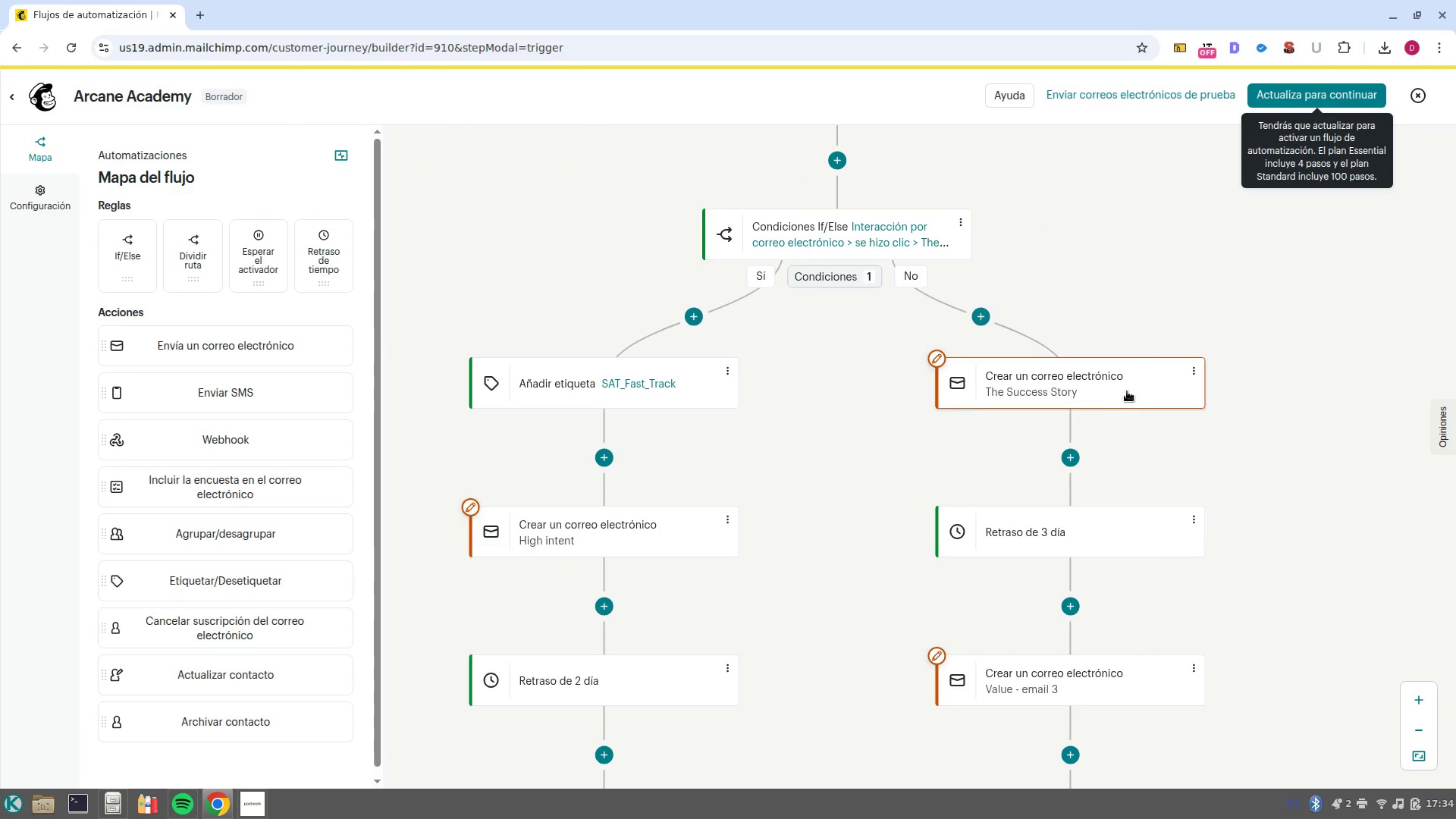 
left_click([1126, 391])
 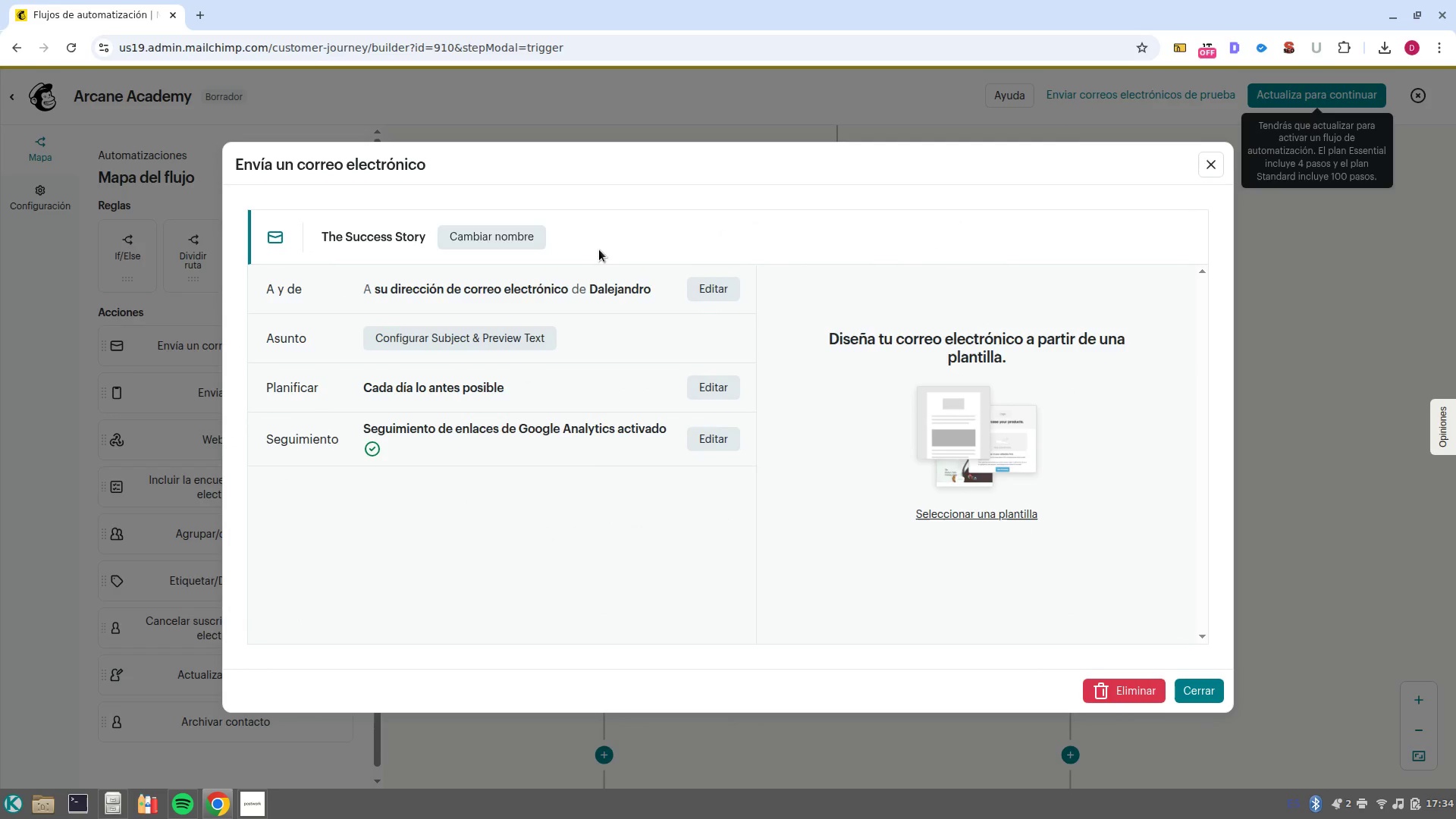 
left_click([495, 238])
 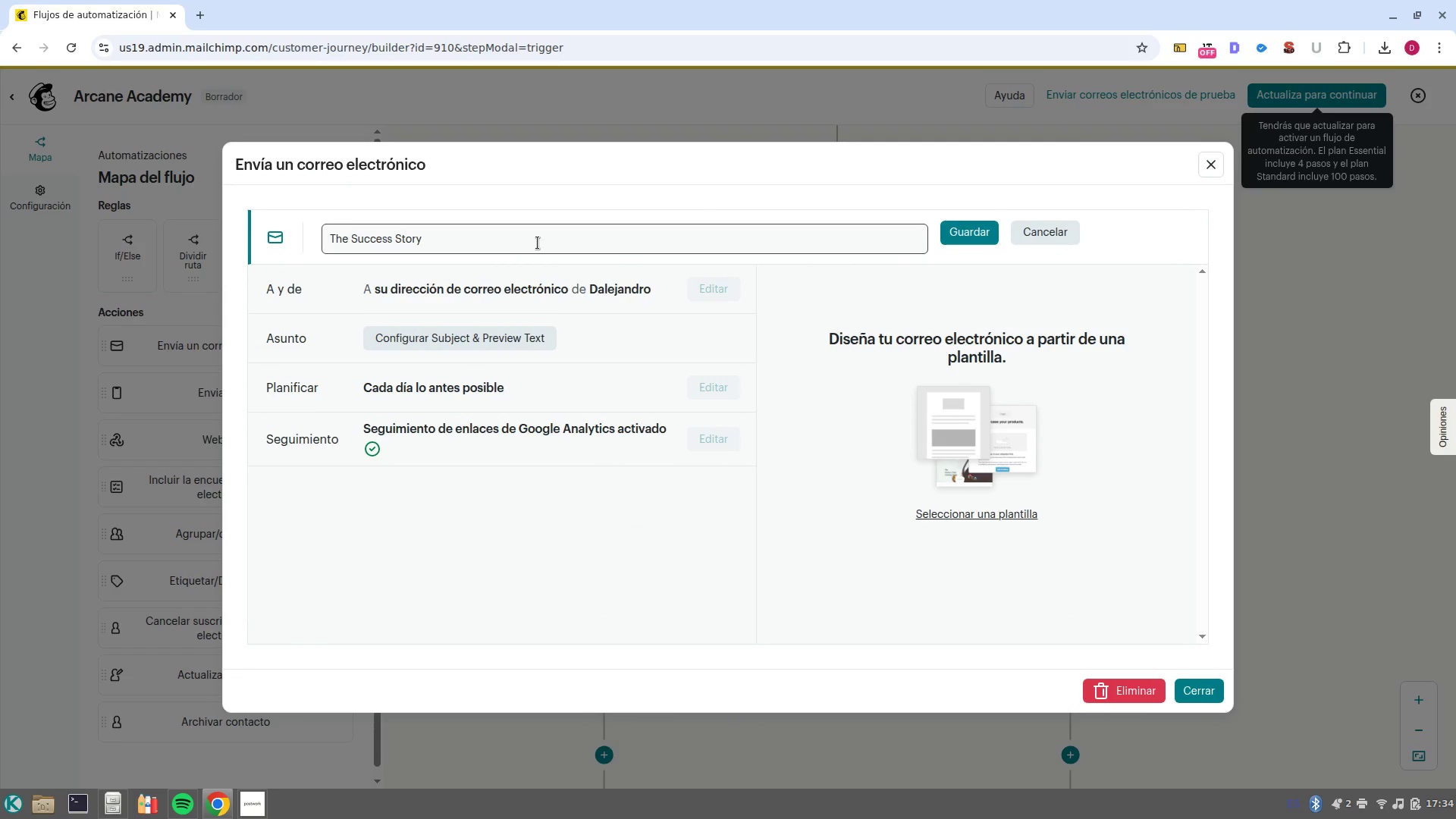 
left_click([538, 243])
 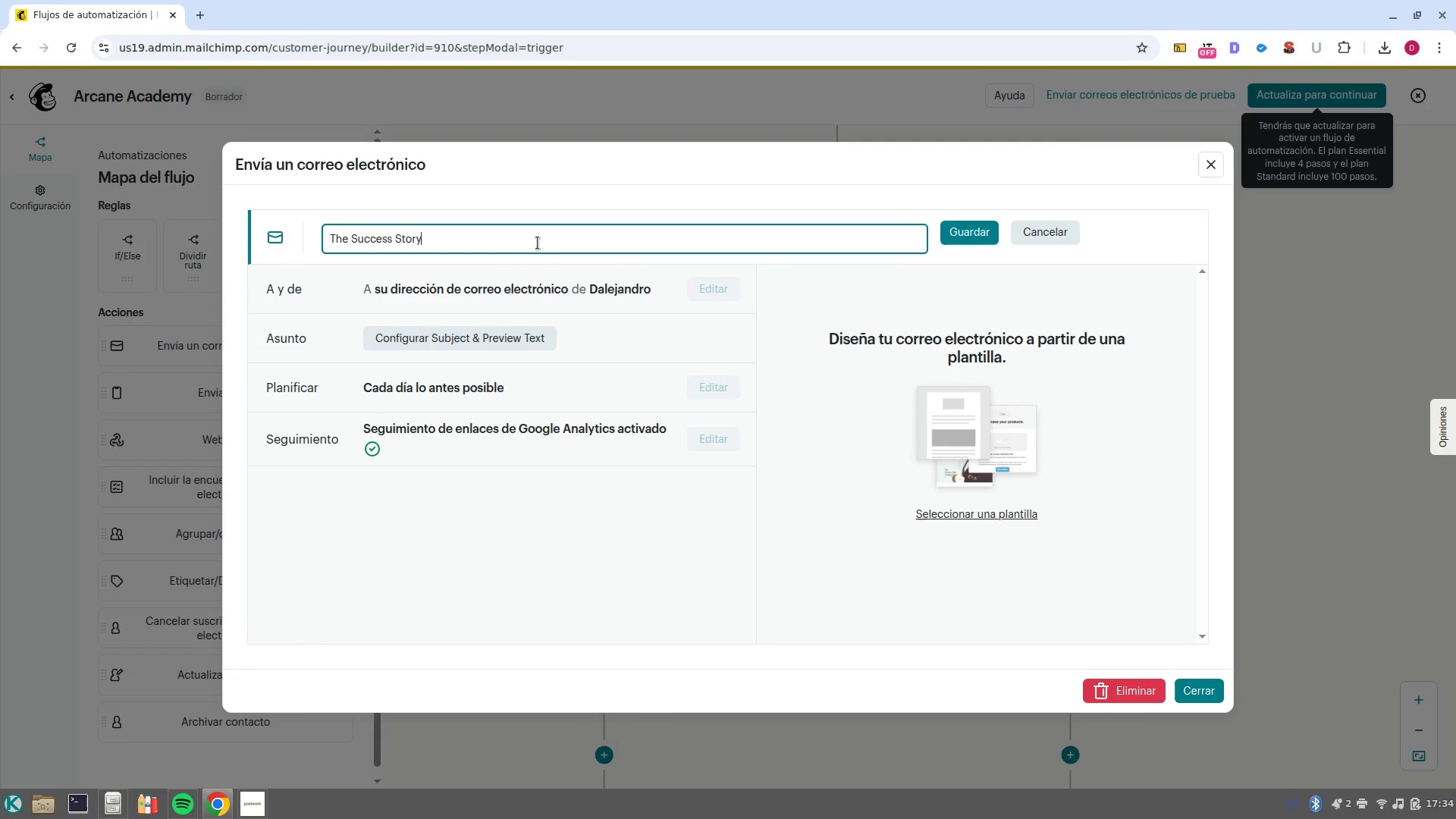 
key(Space)
 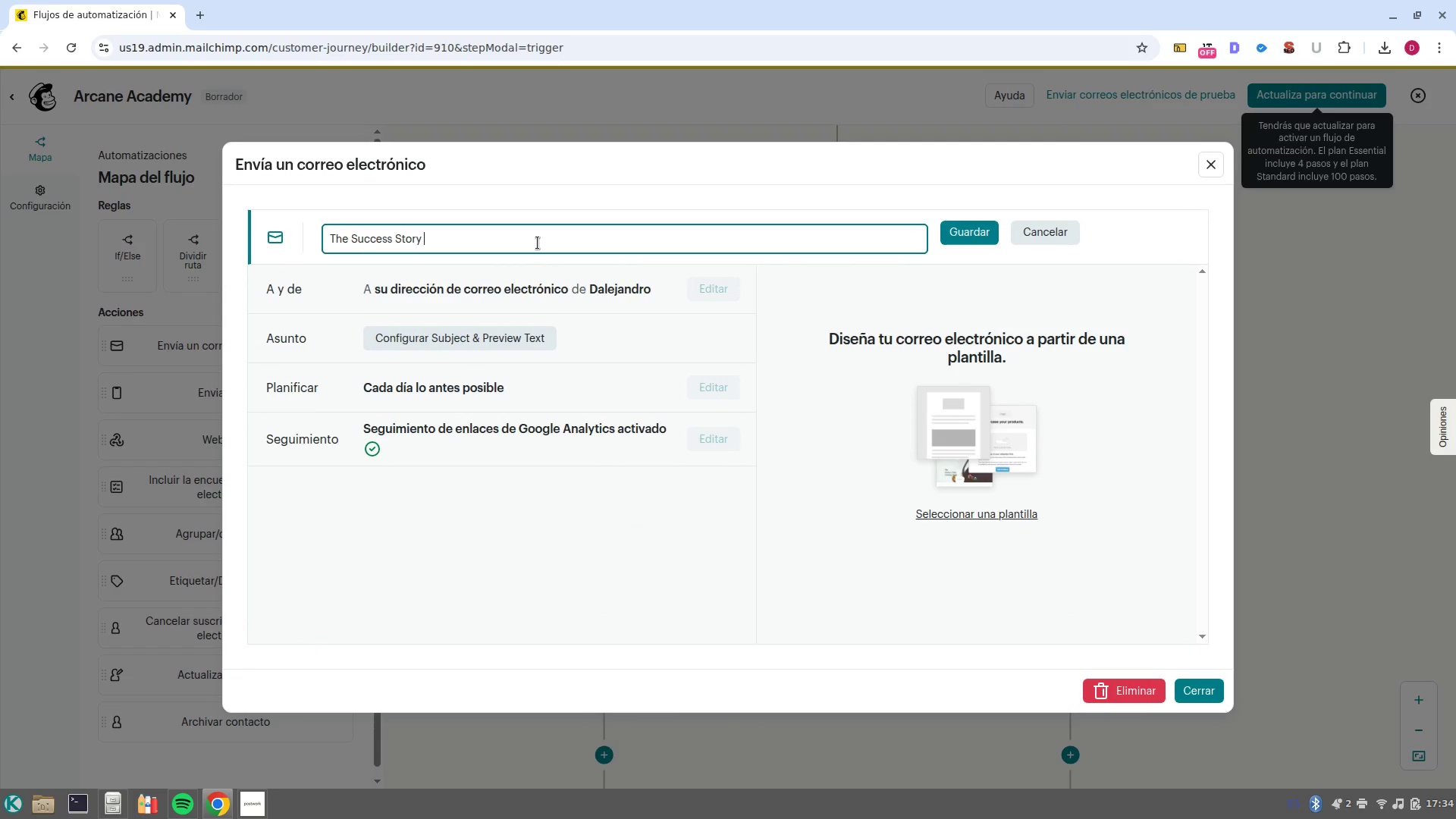 
key(2)
 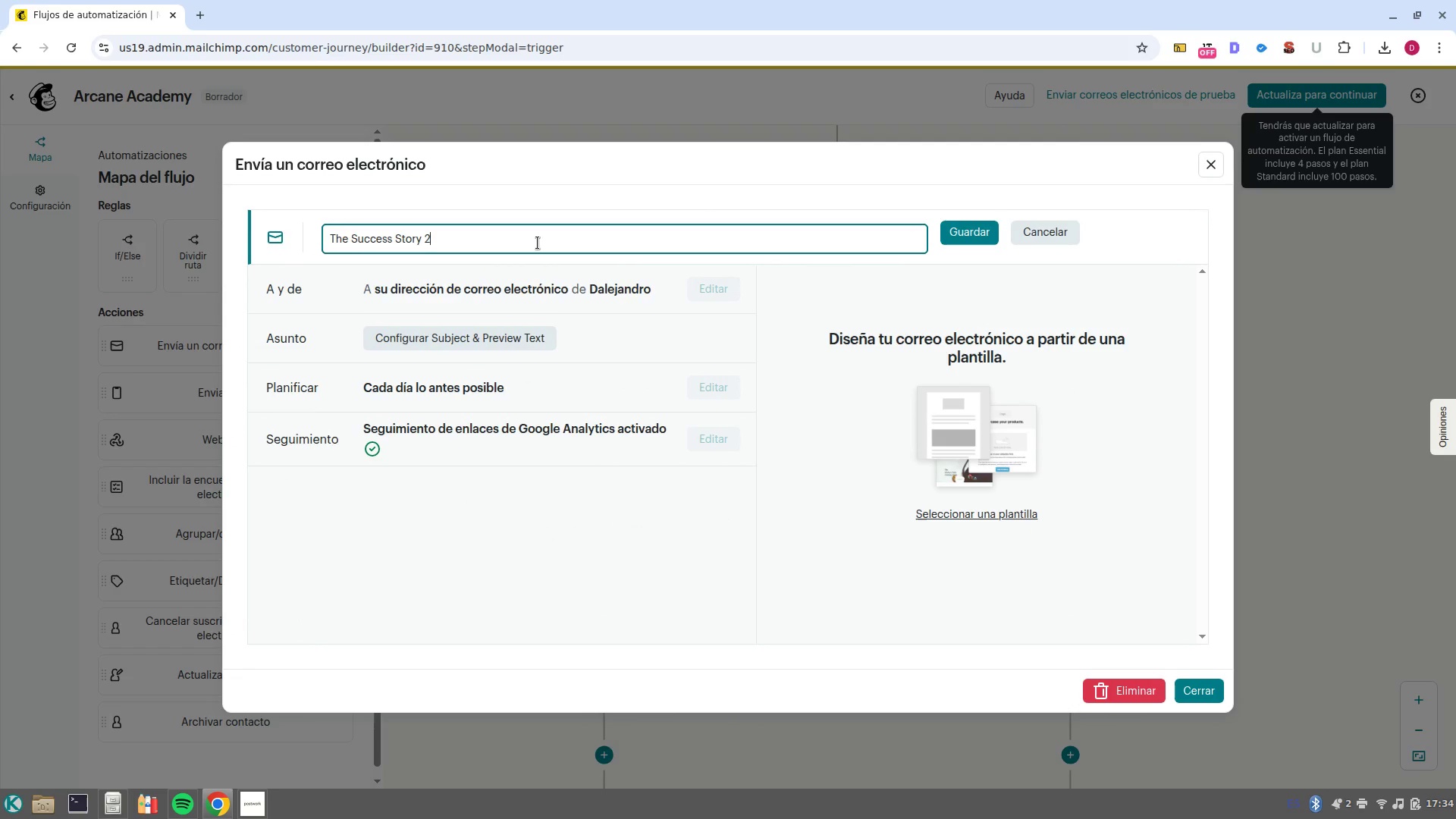 
key(Period)
 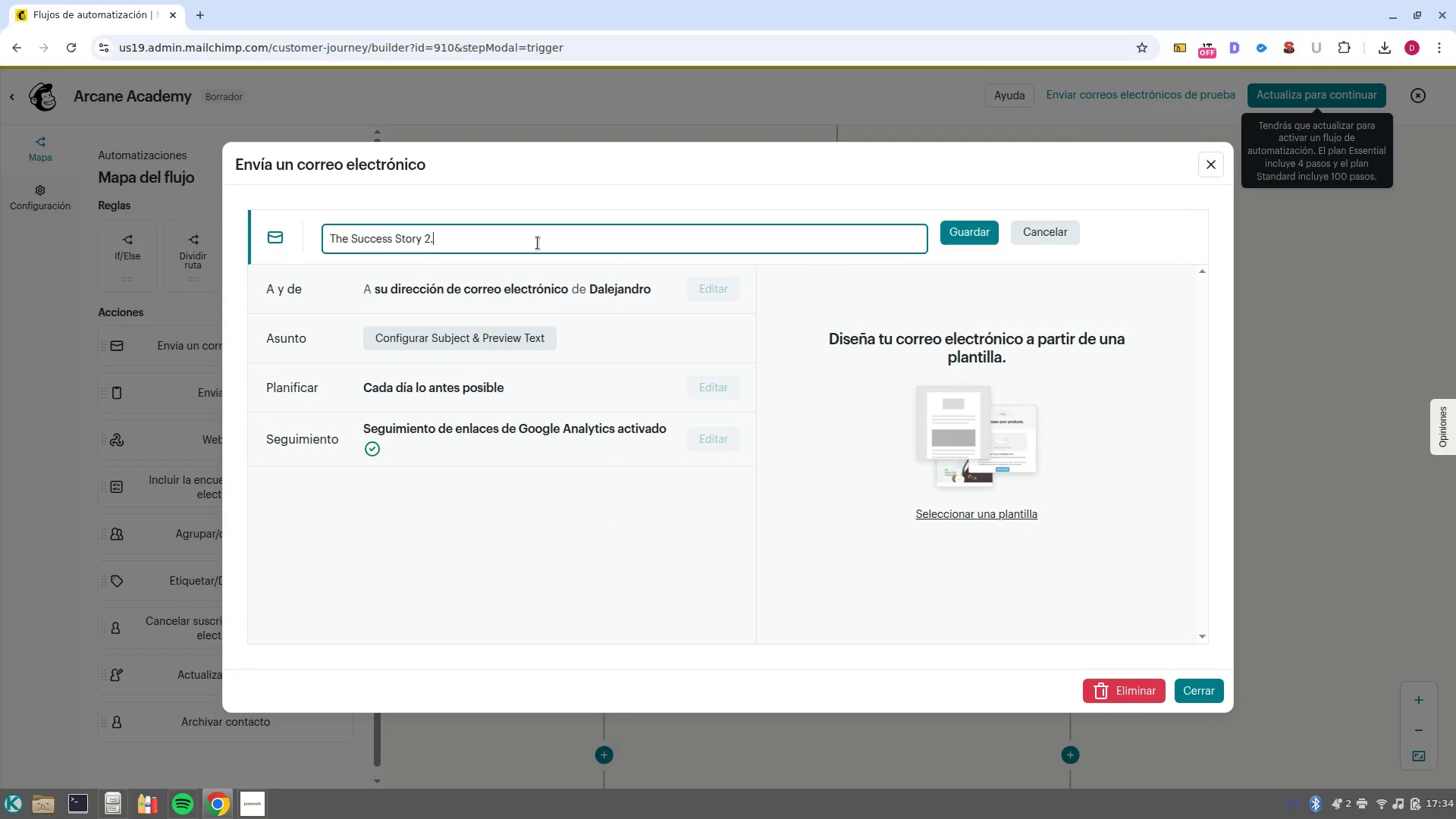 
key(1)
 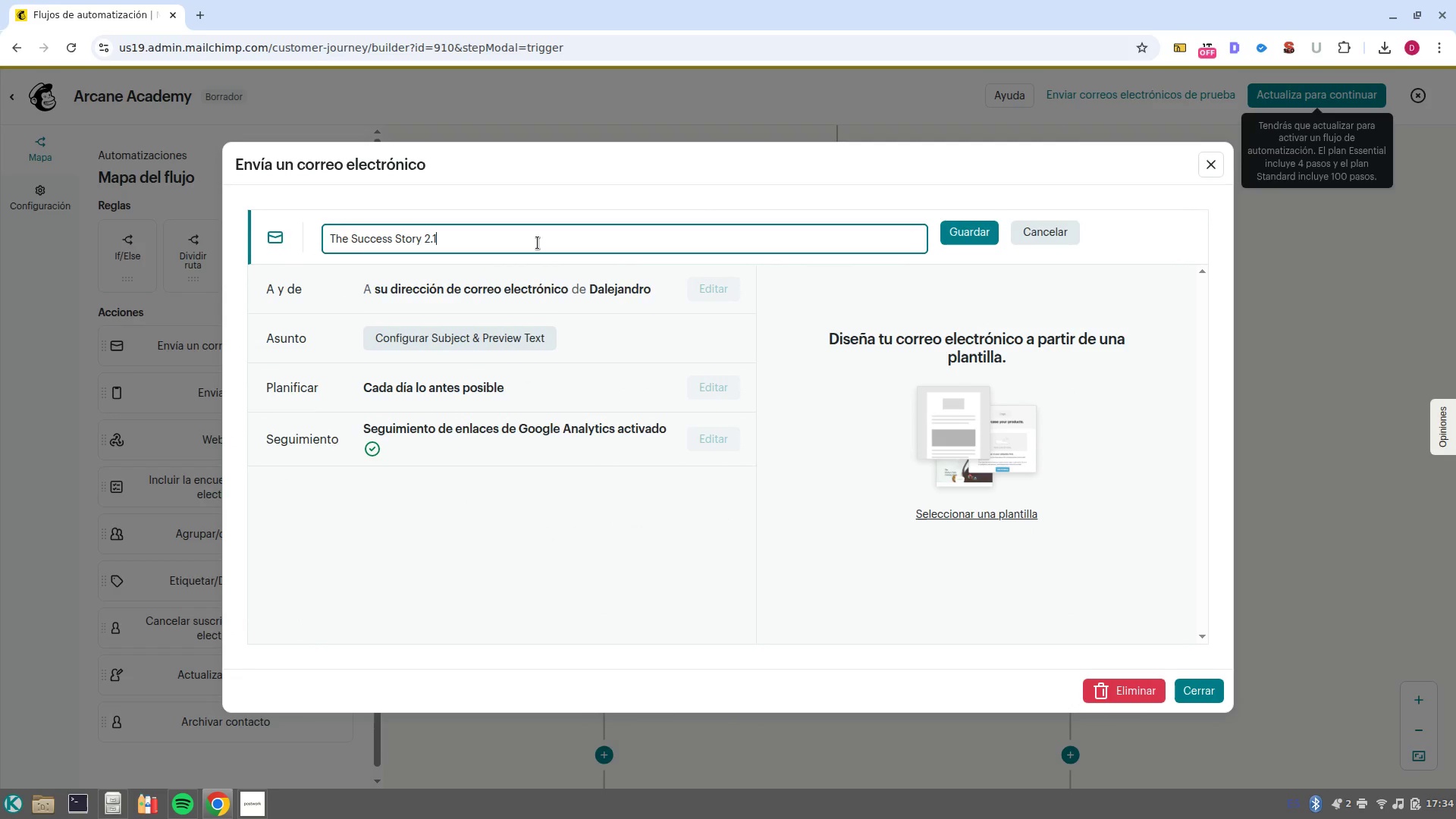 
key(Control+ArrowLeft)
 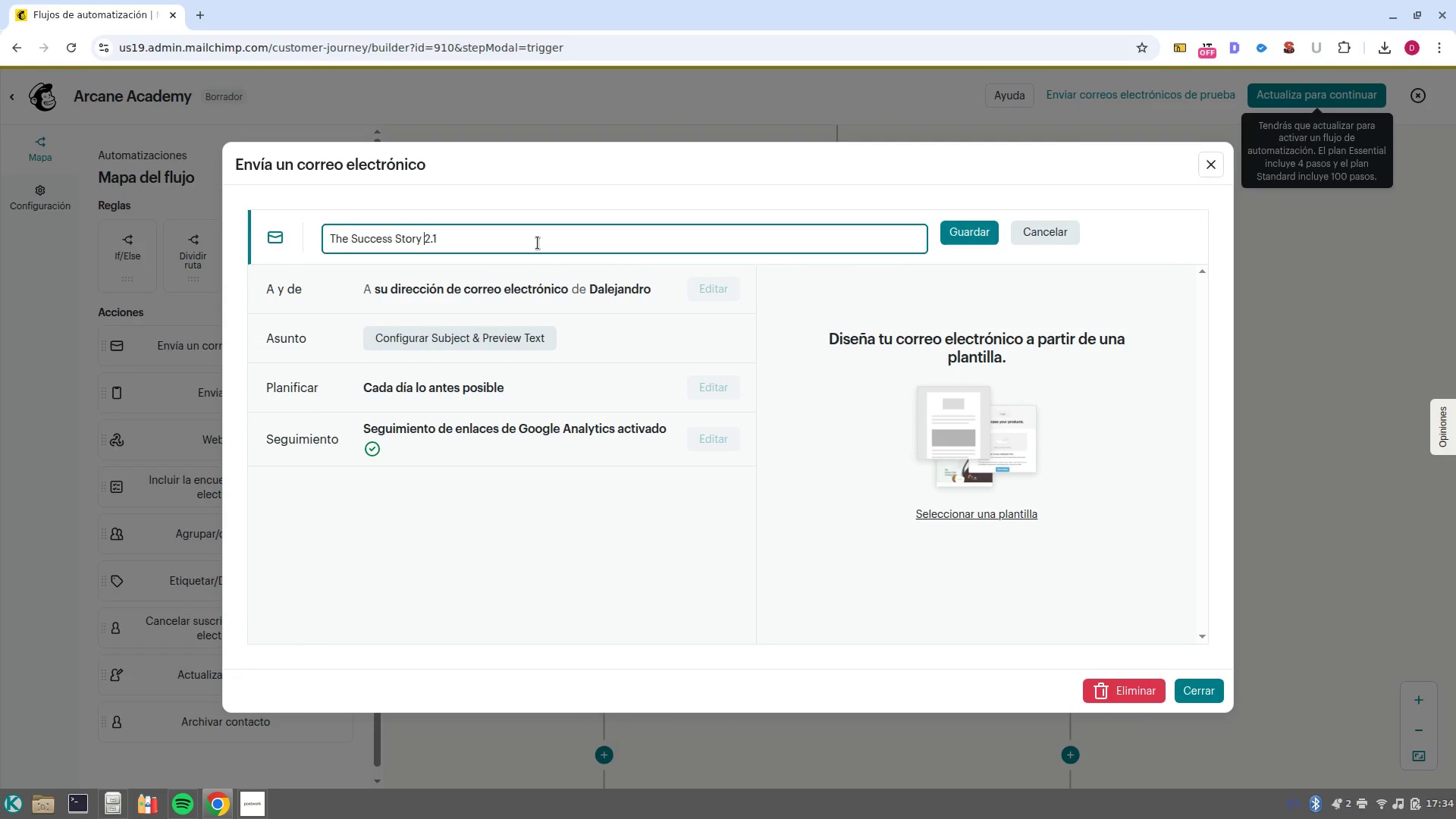 
type(Email )
 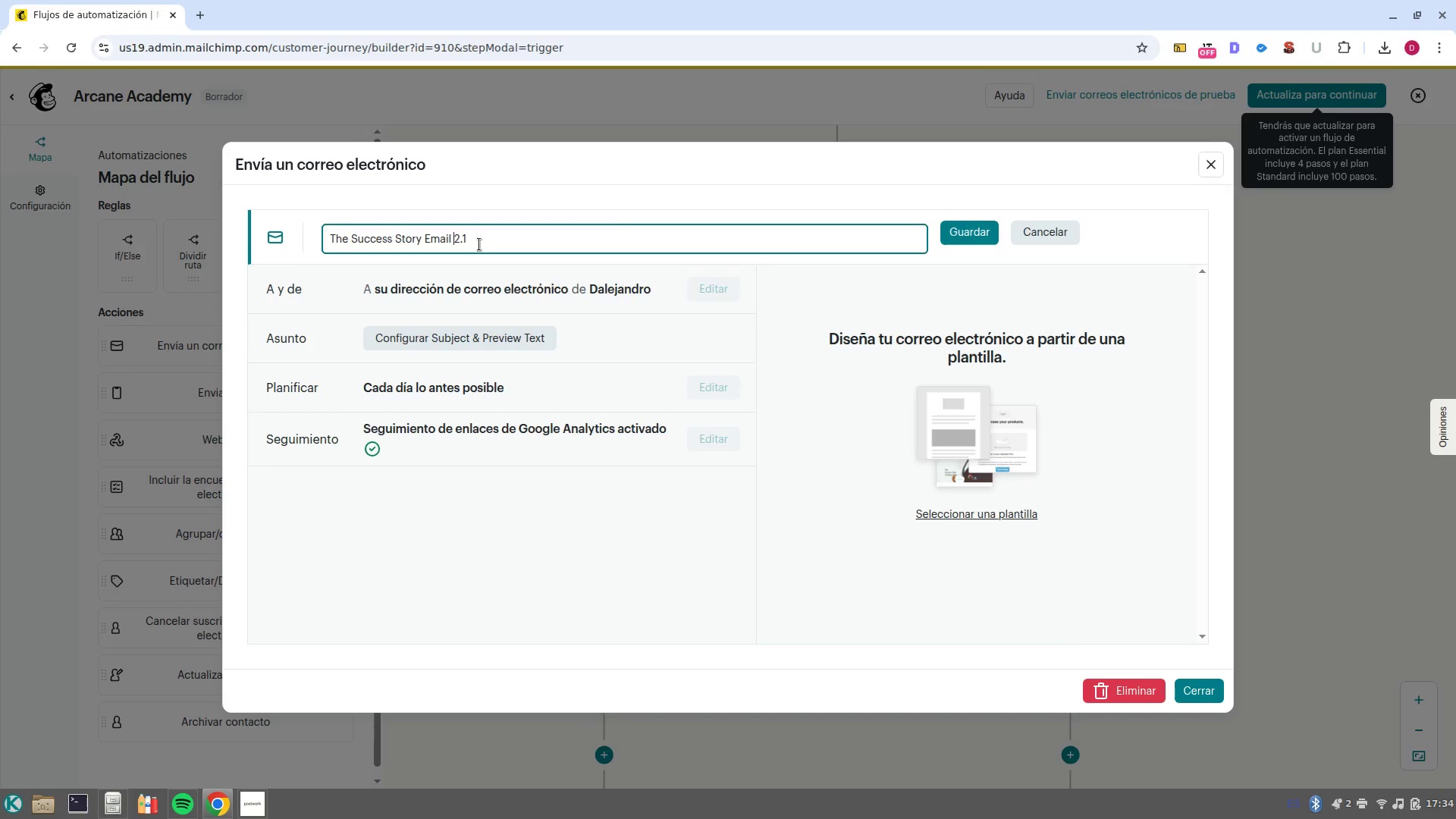 
left_click([961, 237])
 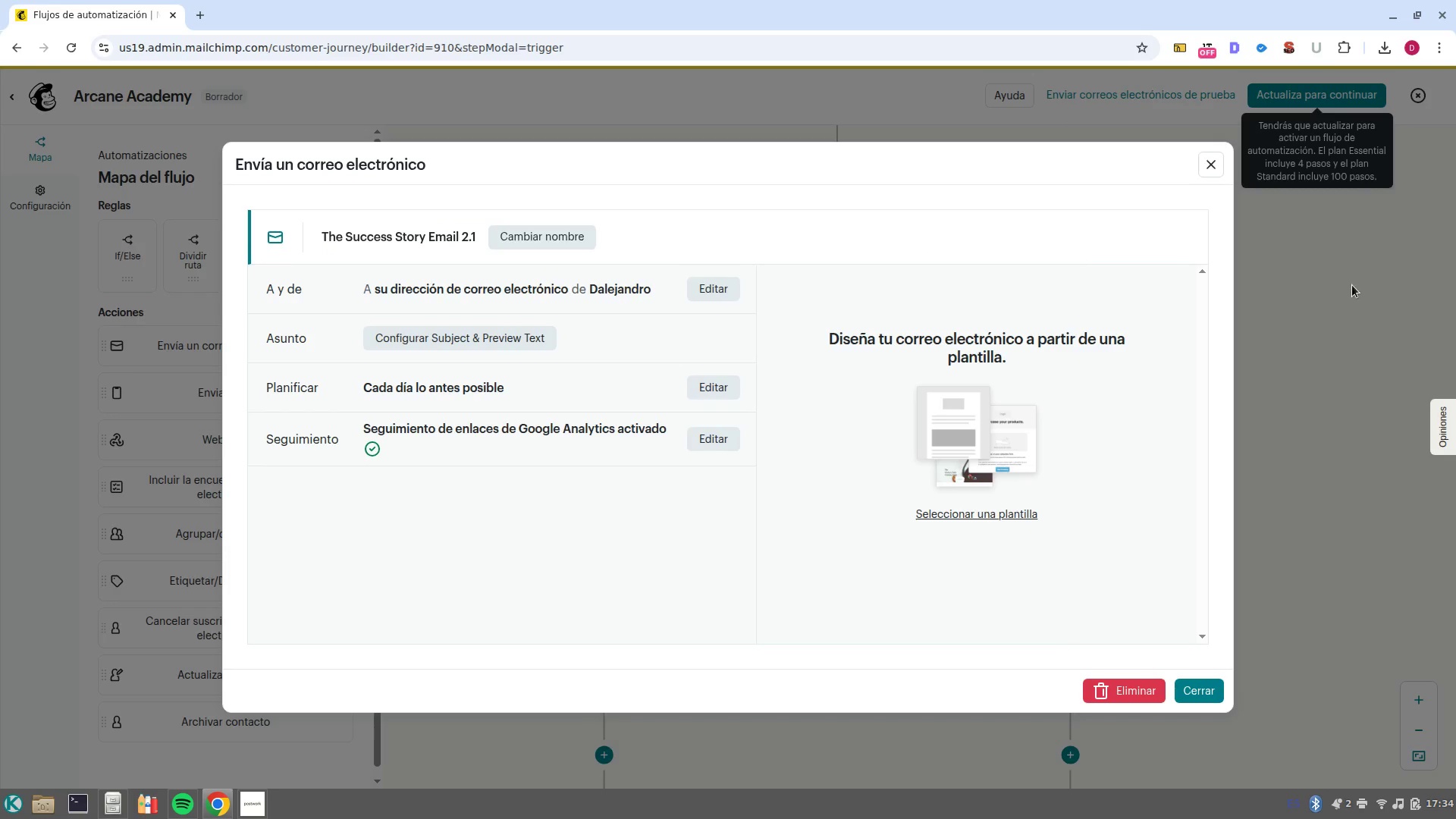 
left_click([1211, 171])
 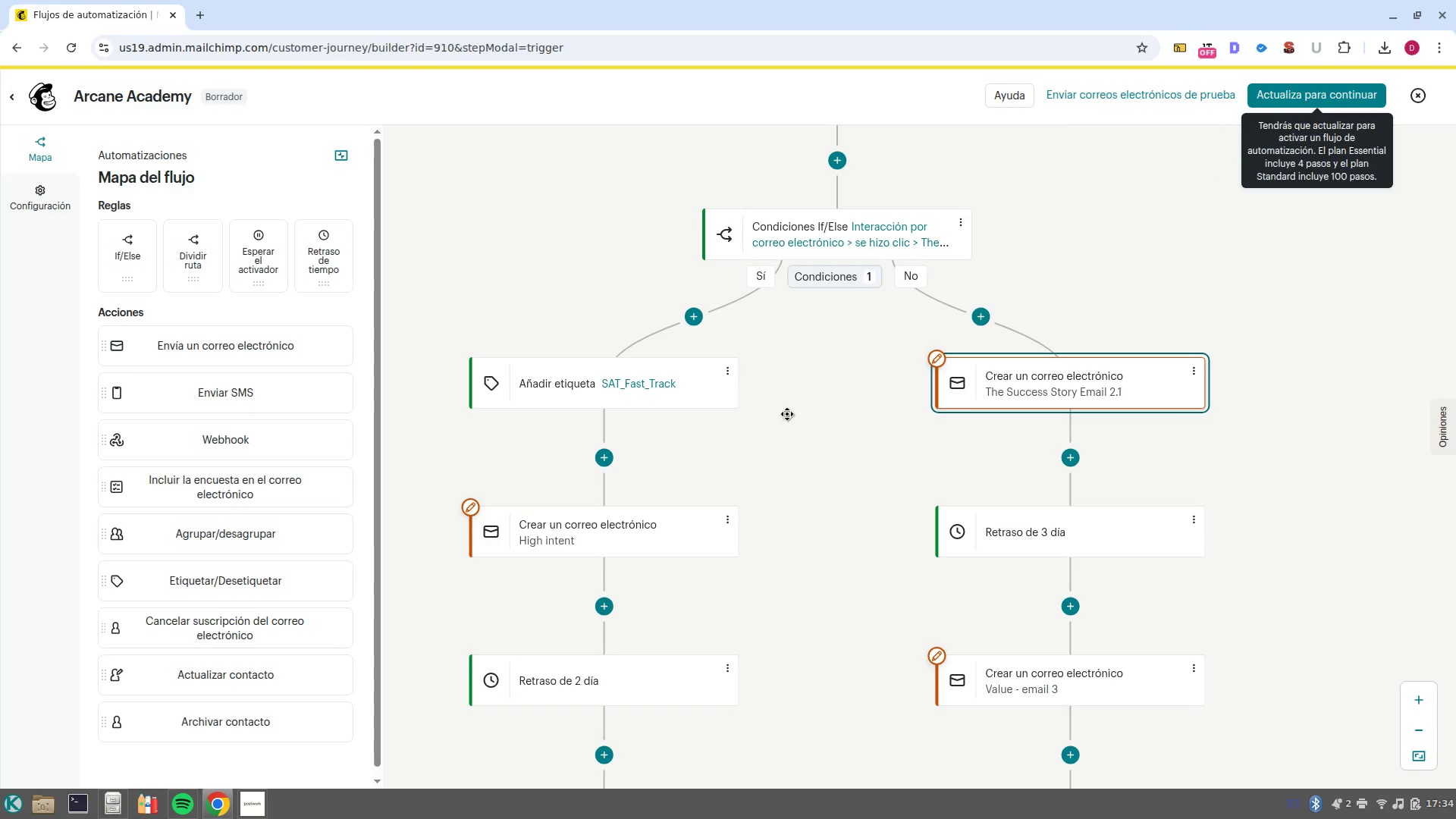 
left_click_drag(start_coordinate=[761, 414], to_coordinate=[993, 376])
 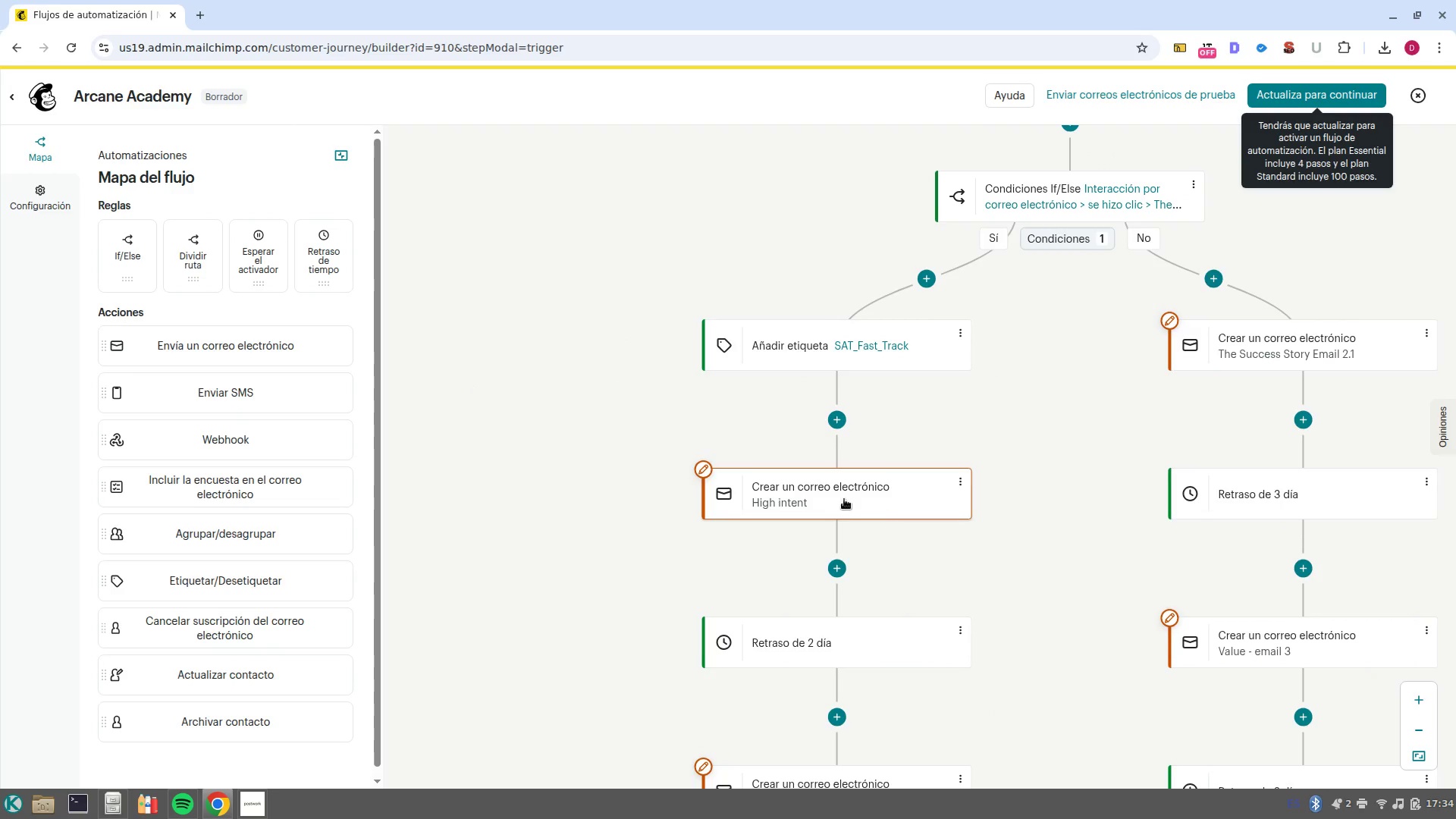 
left_click([844, 499])
 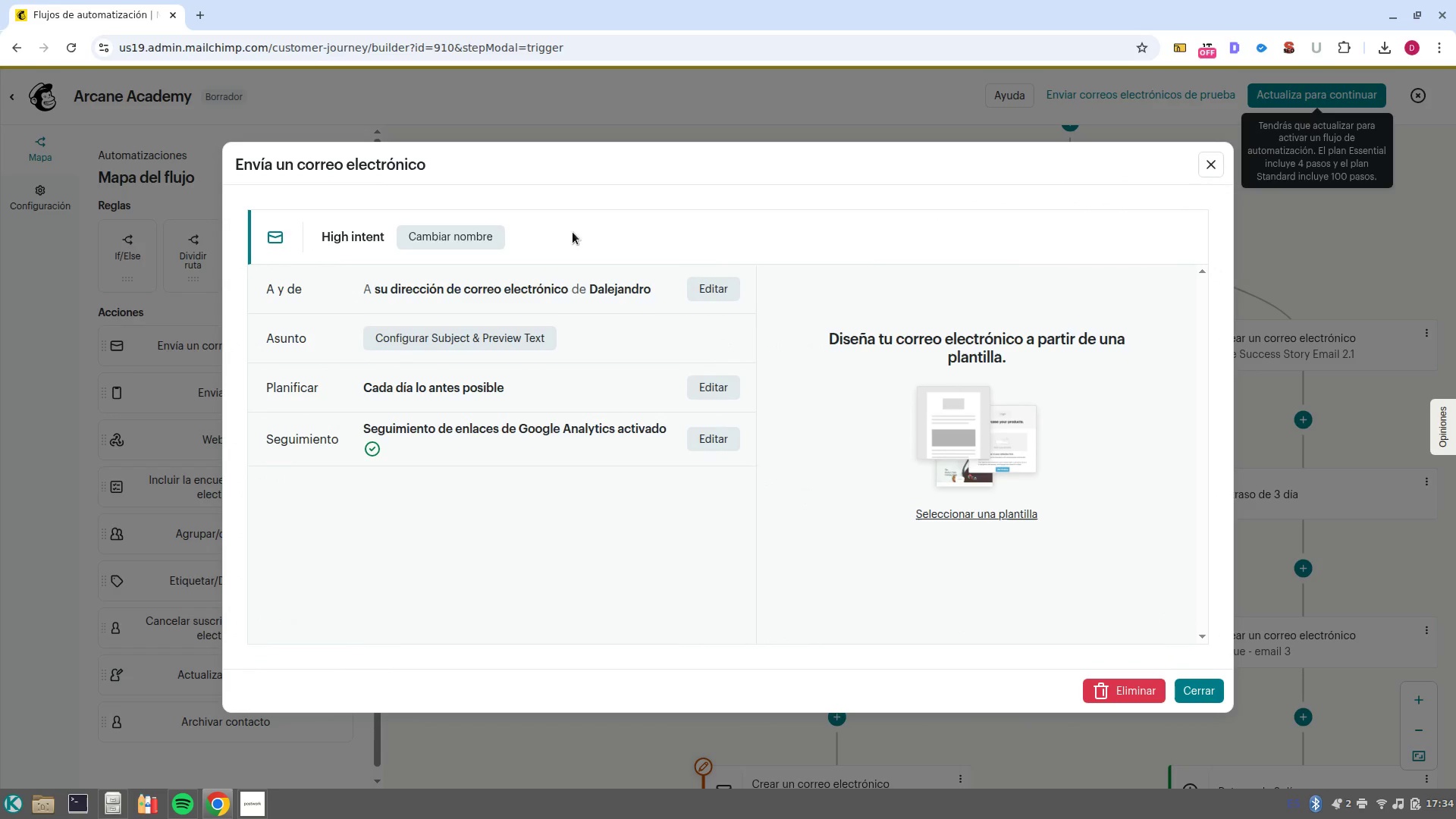 
left_click([463, 234])
 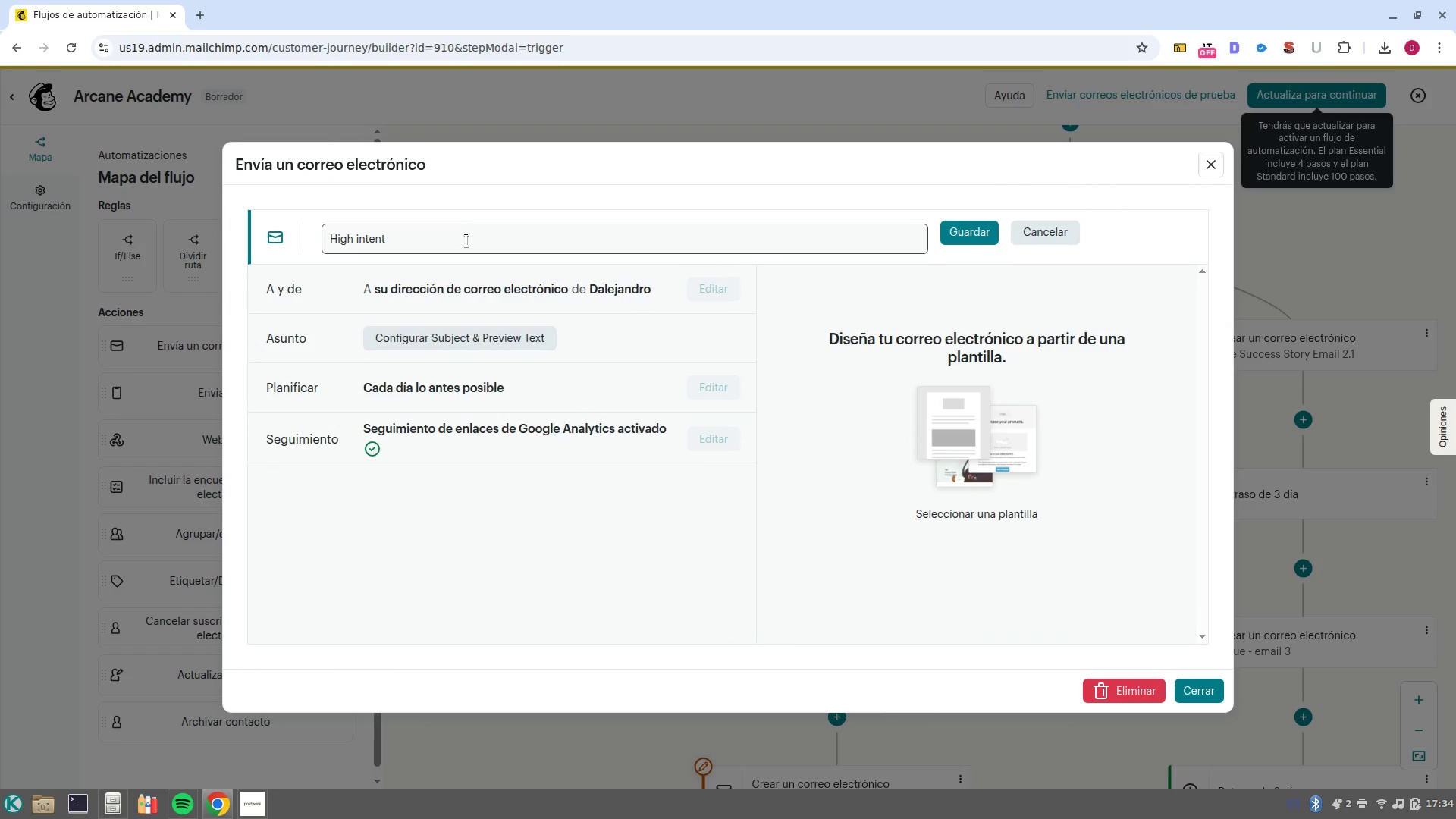 
left_click([466, 240])
 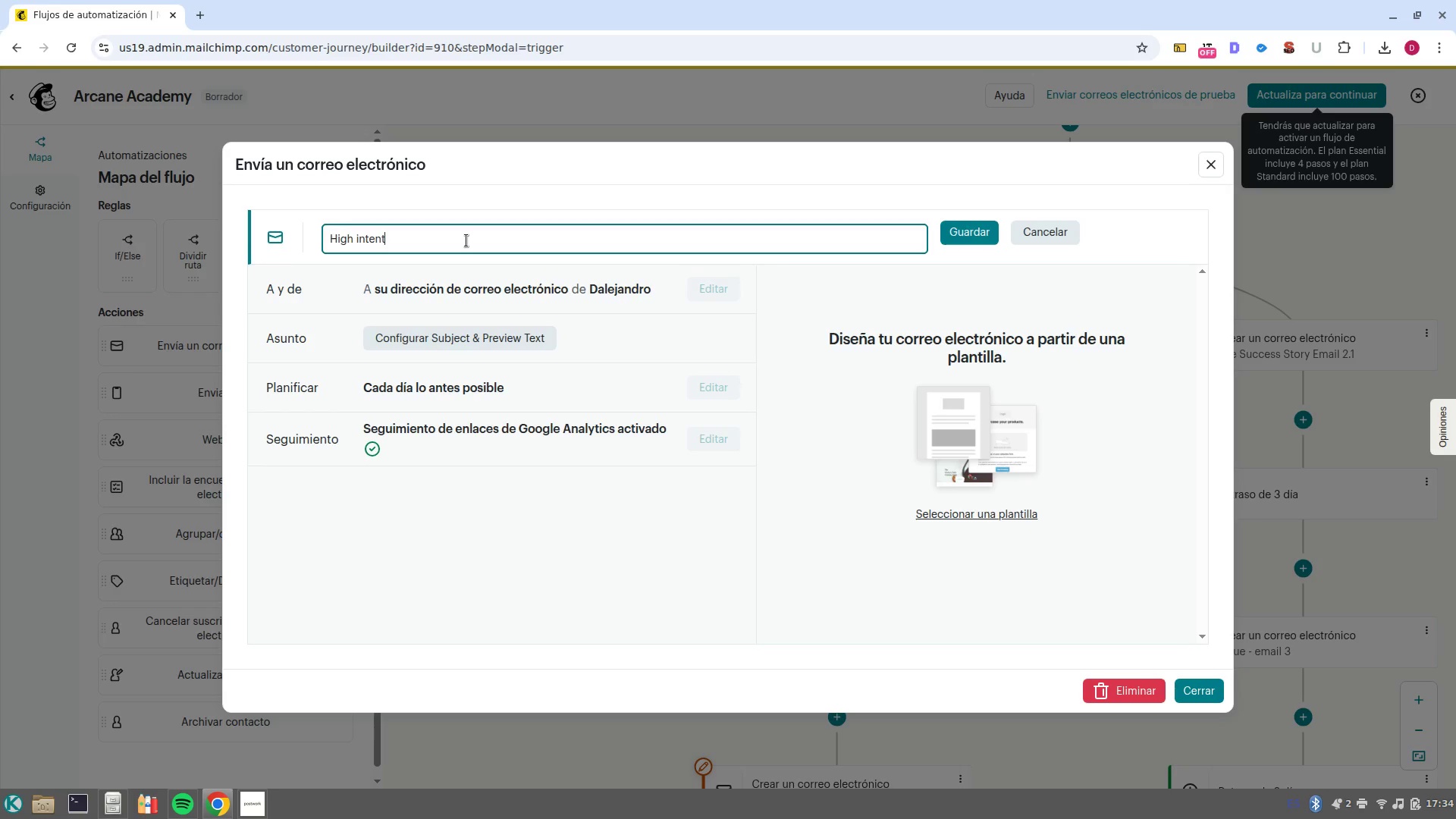 
type( Email 2/)
key(Backspace)
type(.0)
 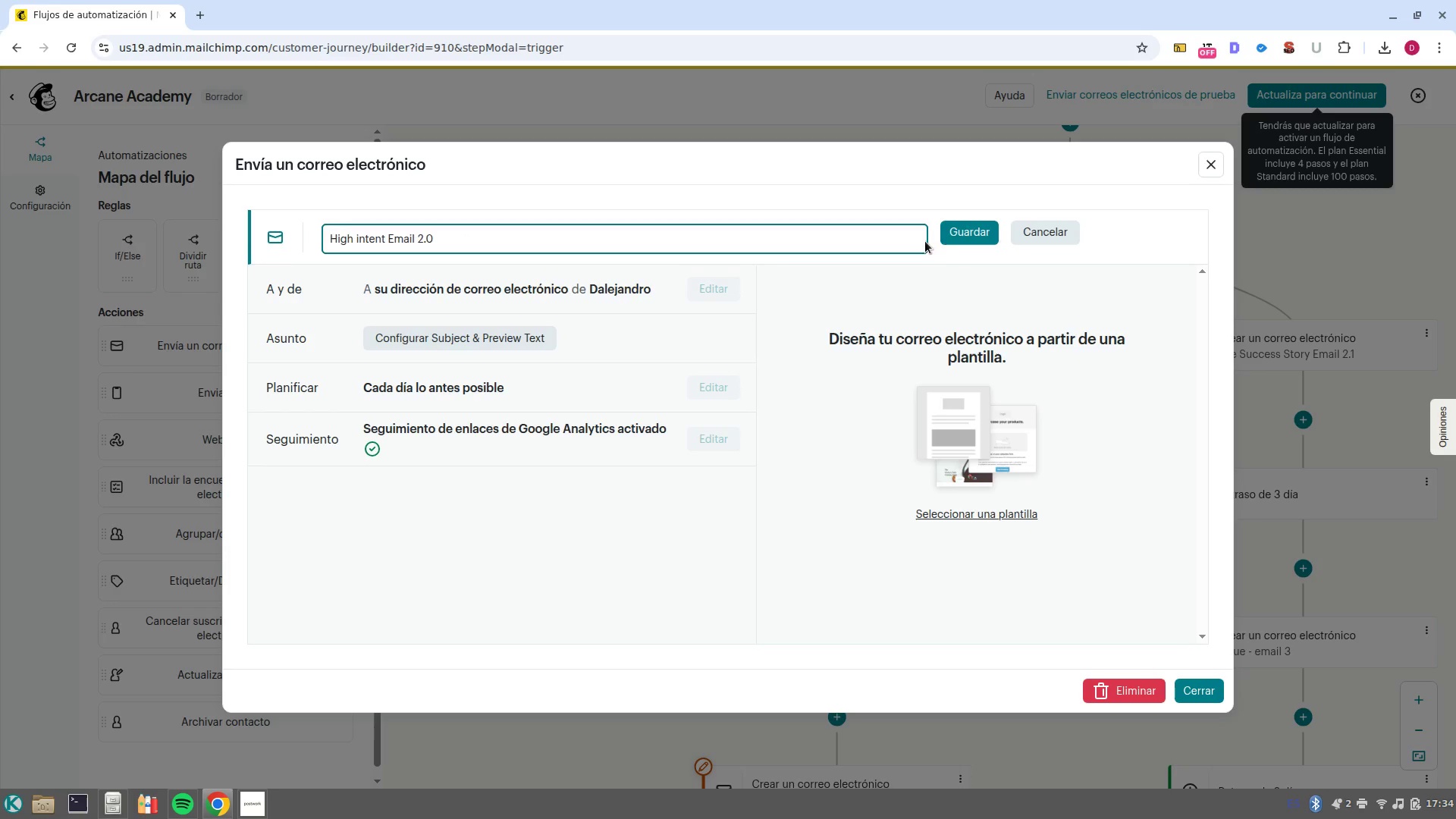 
left_click([953, 234])